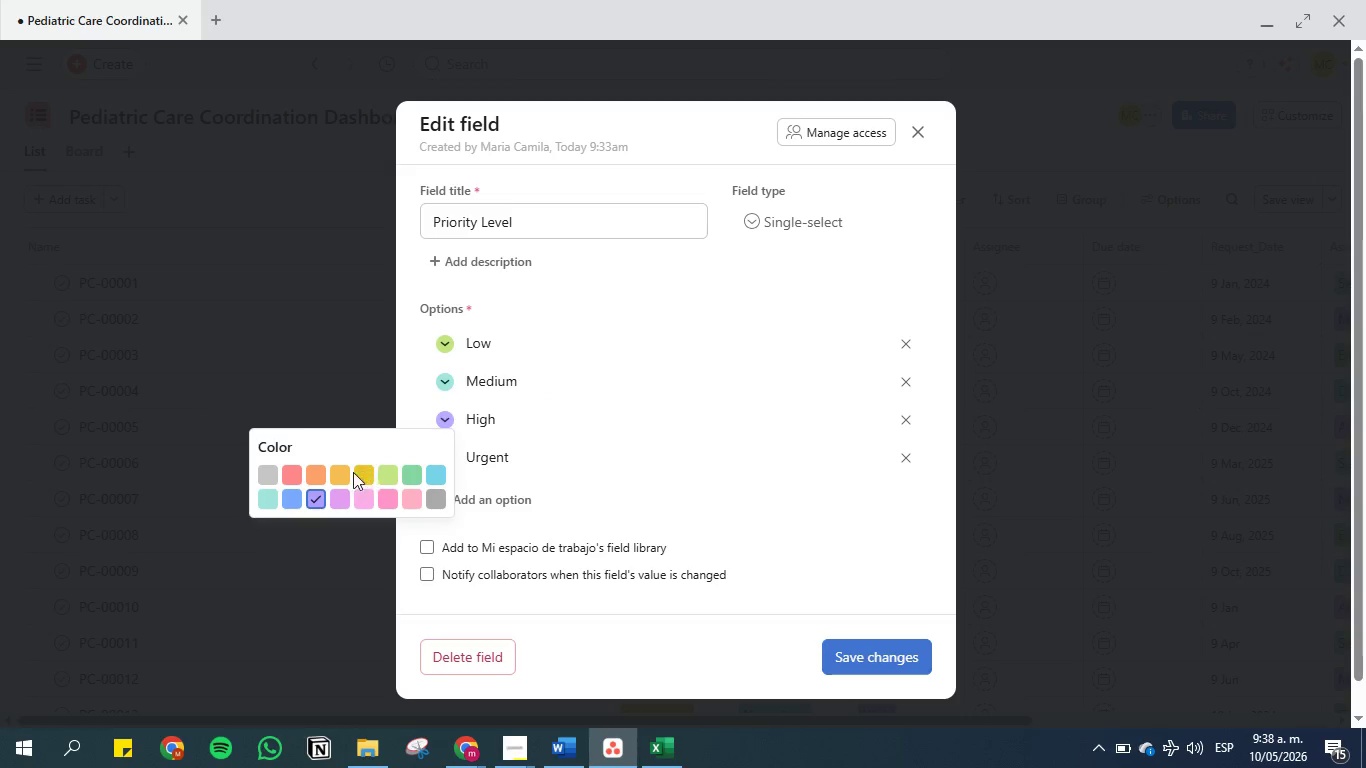 
left_click([341, 472])
 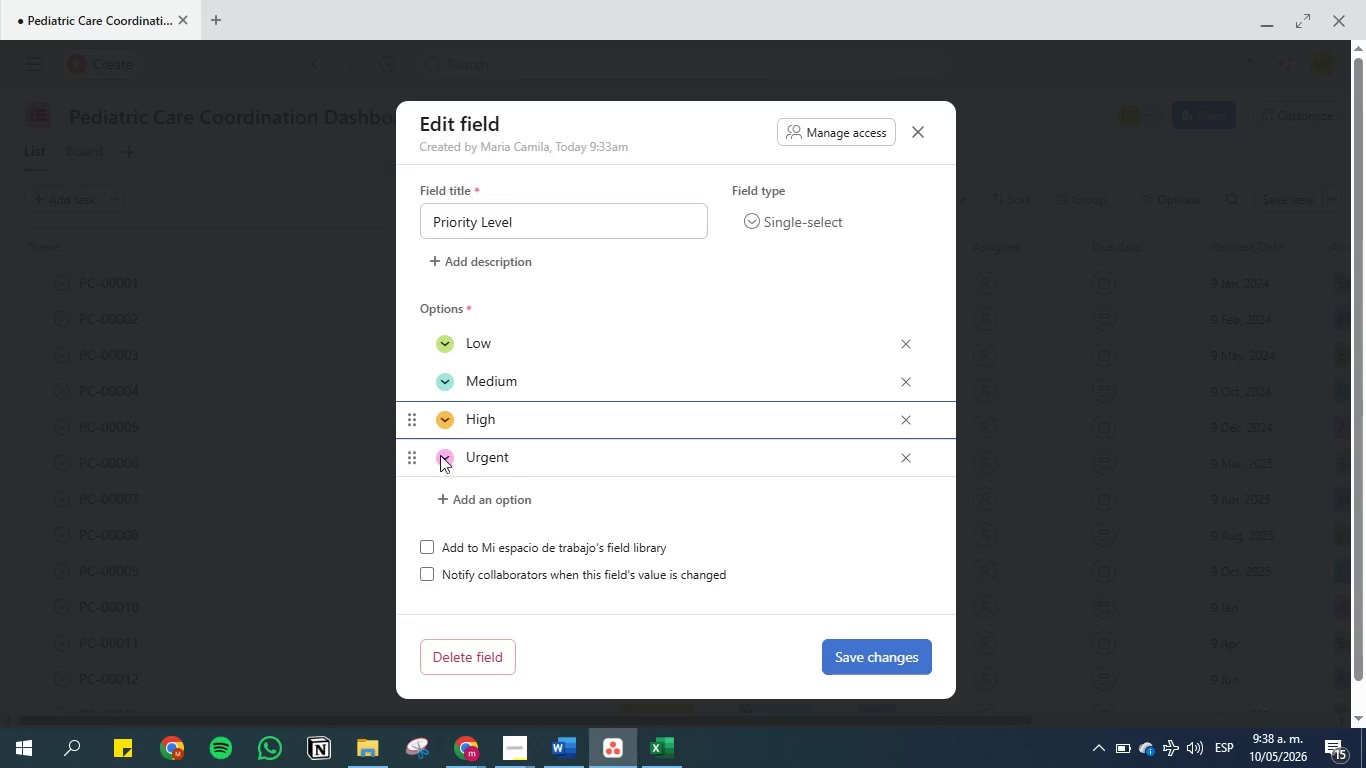 
left_click([444, 452])
 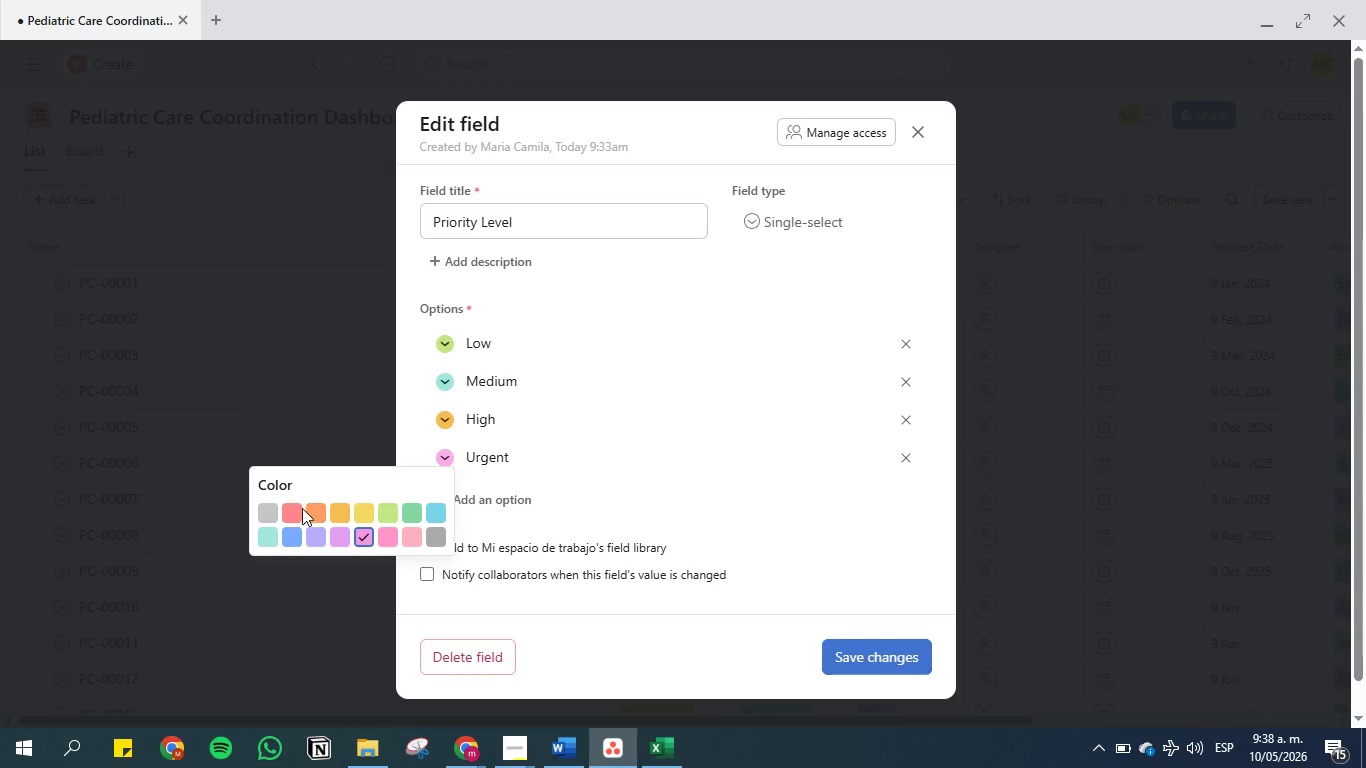 
left_click([298, 511])
 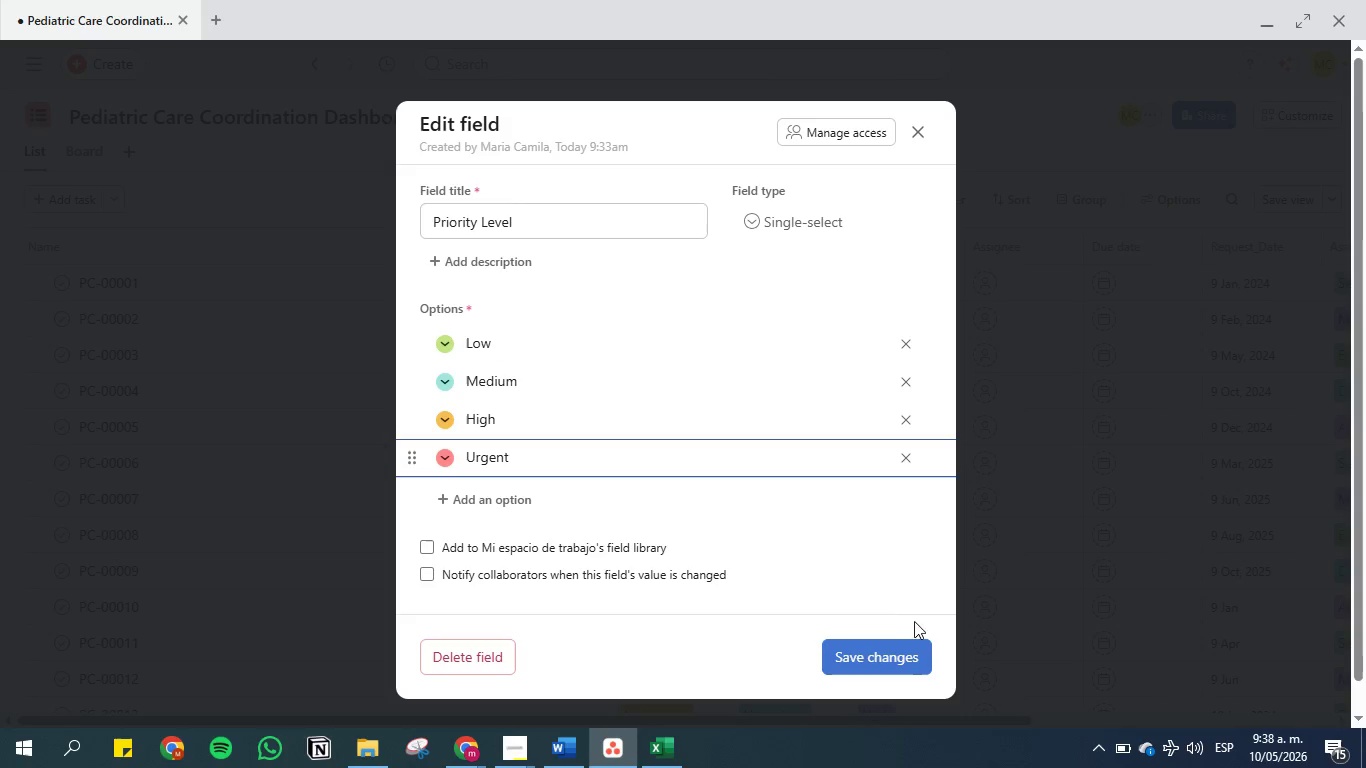 
left_click([883, 658])
 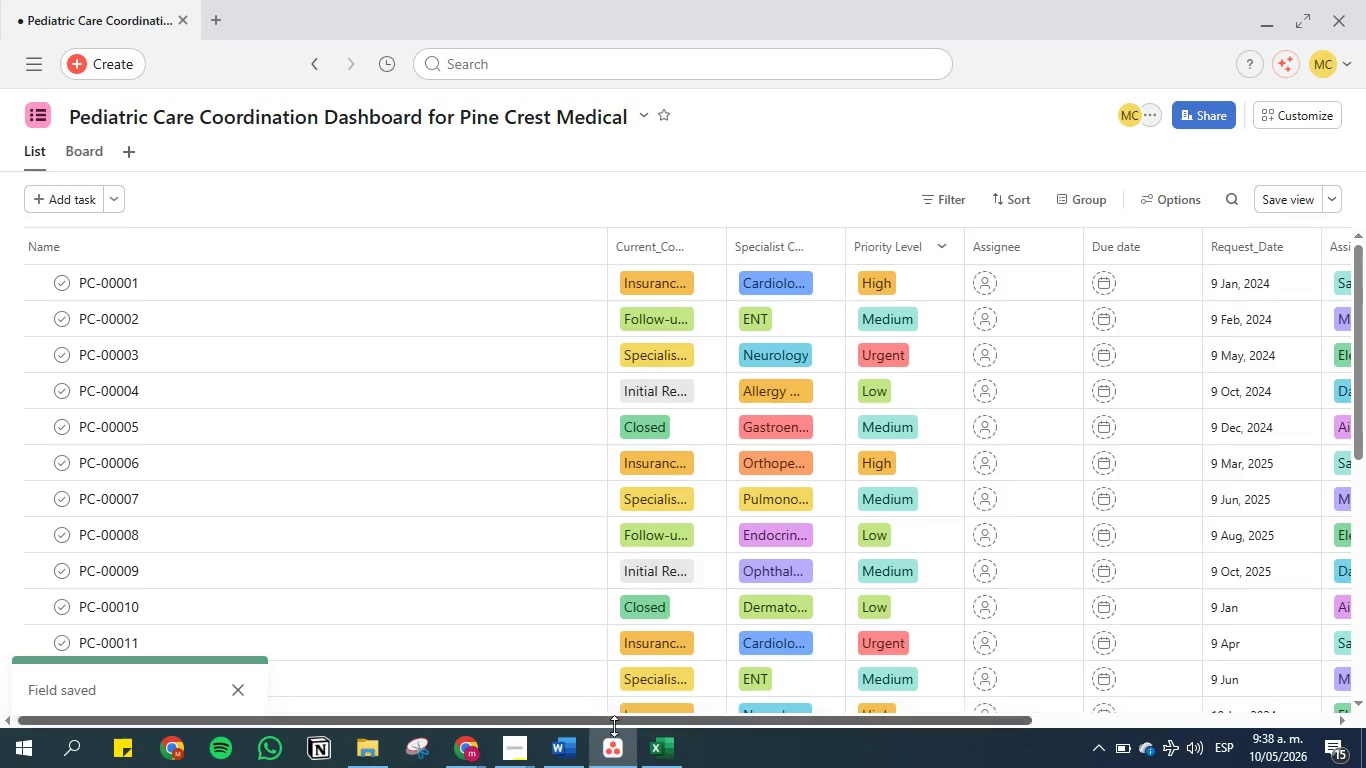 
left_click([571, 743])
 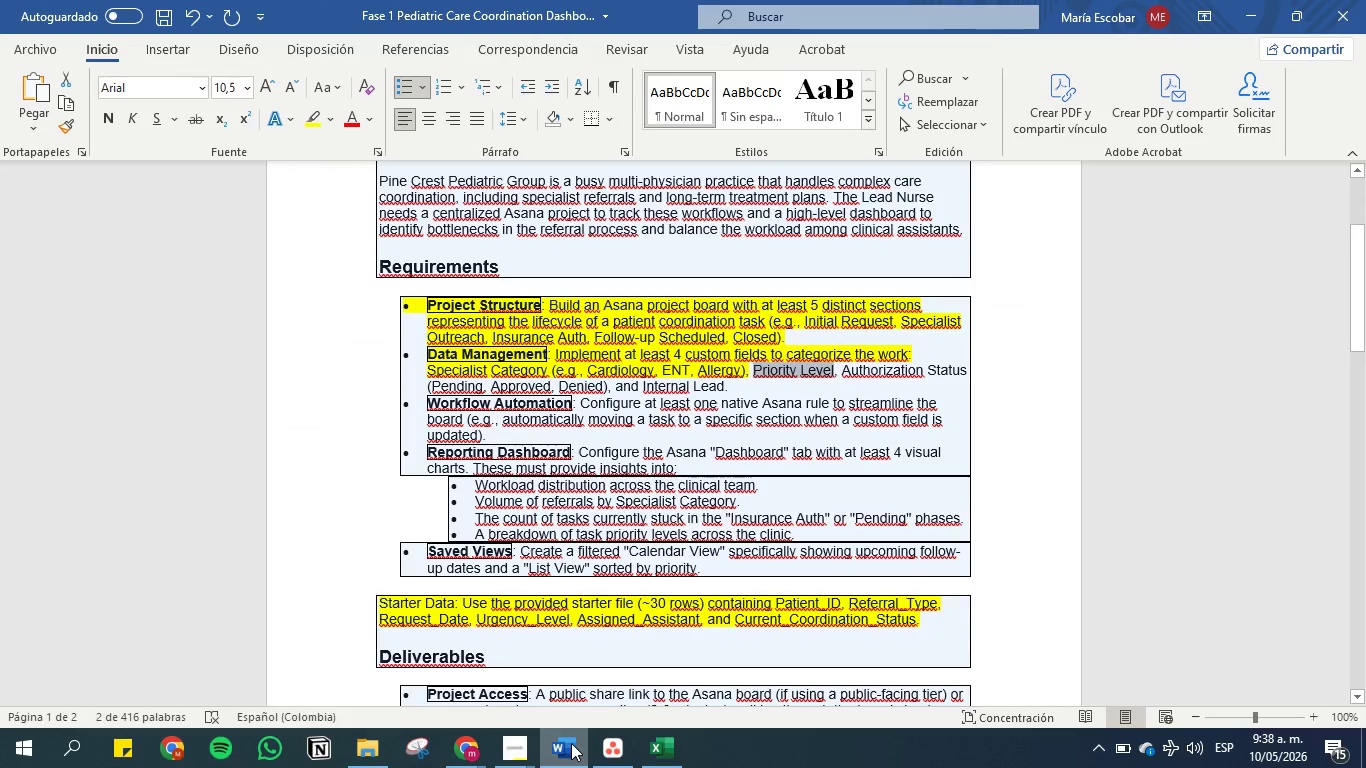 
left_click([571, 743])
 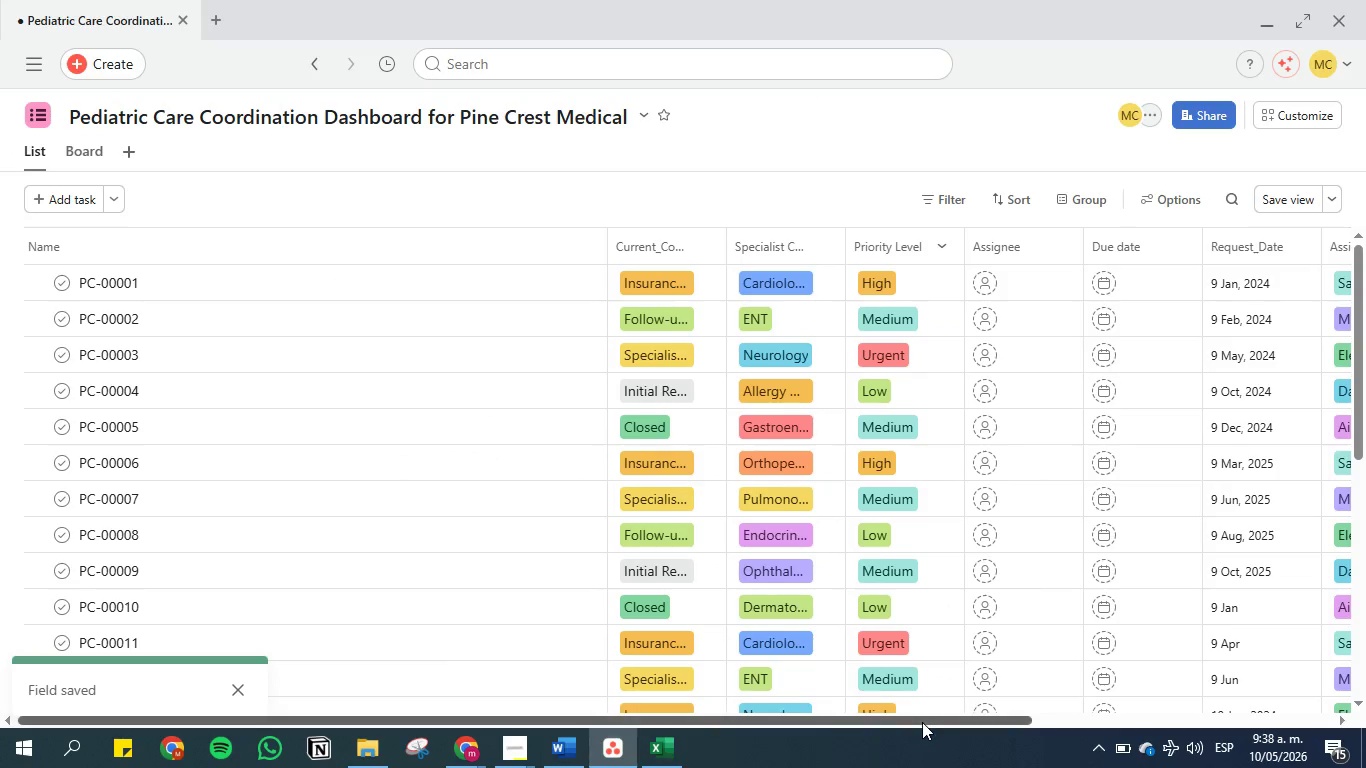 
left_click_drag(start_coordinate=[923, 718], to_coordinate=[1092, 715])
 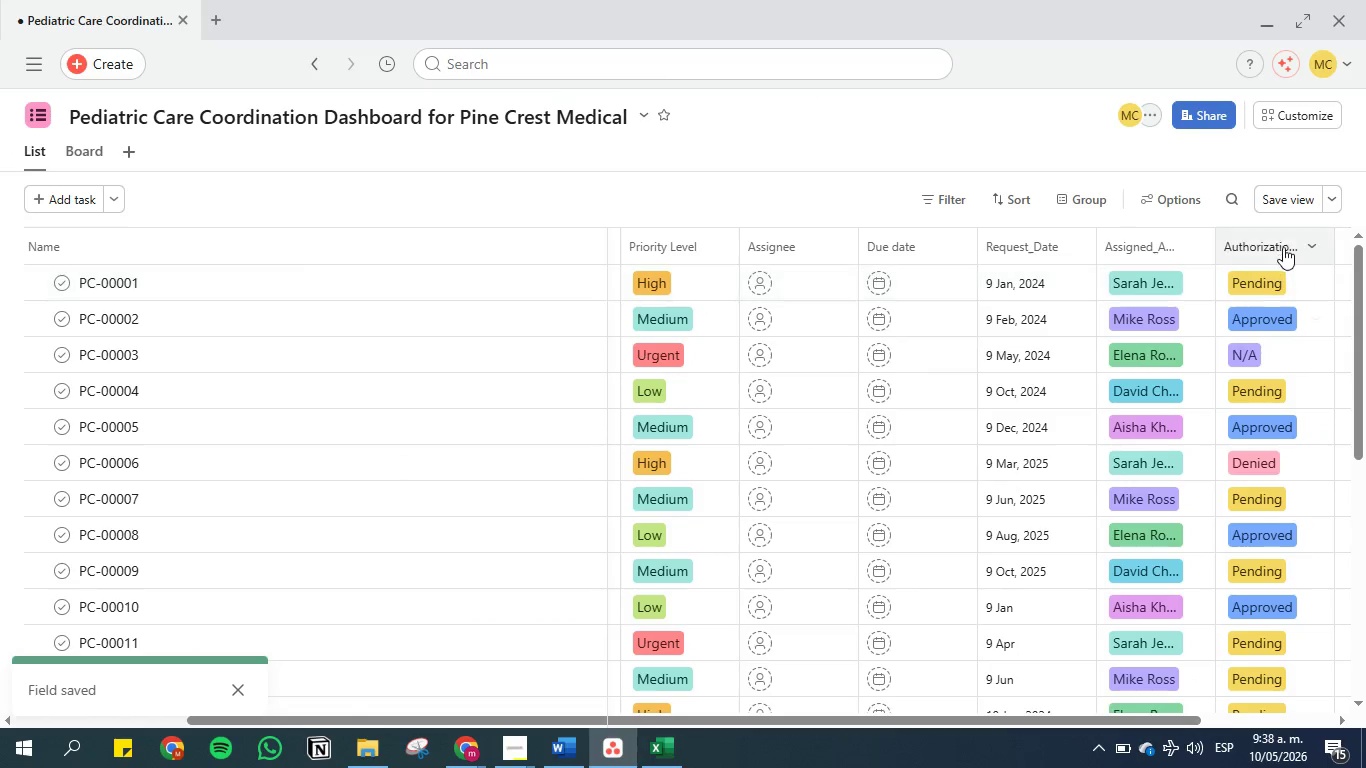 
left_click_drag(start_coordinate=[1283, 243], to_coordinate=[758, 242])
 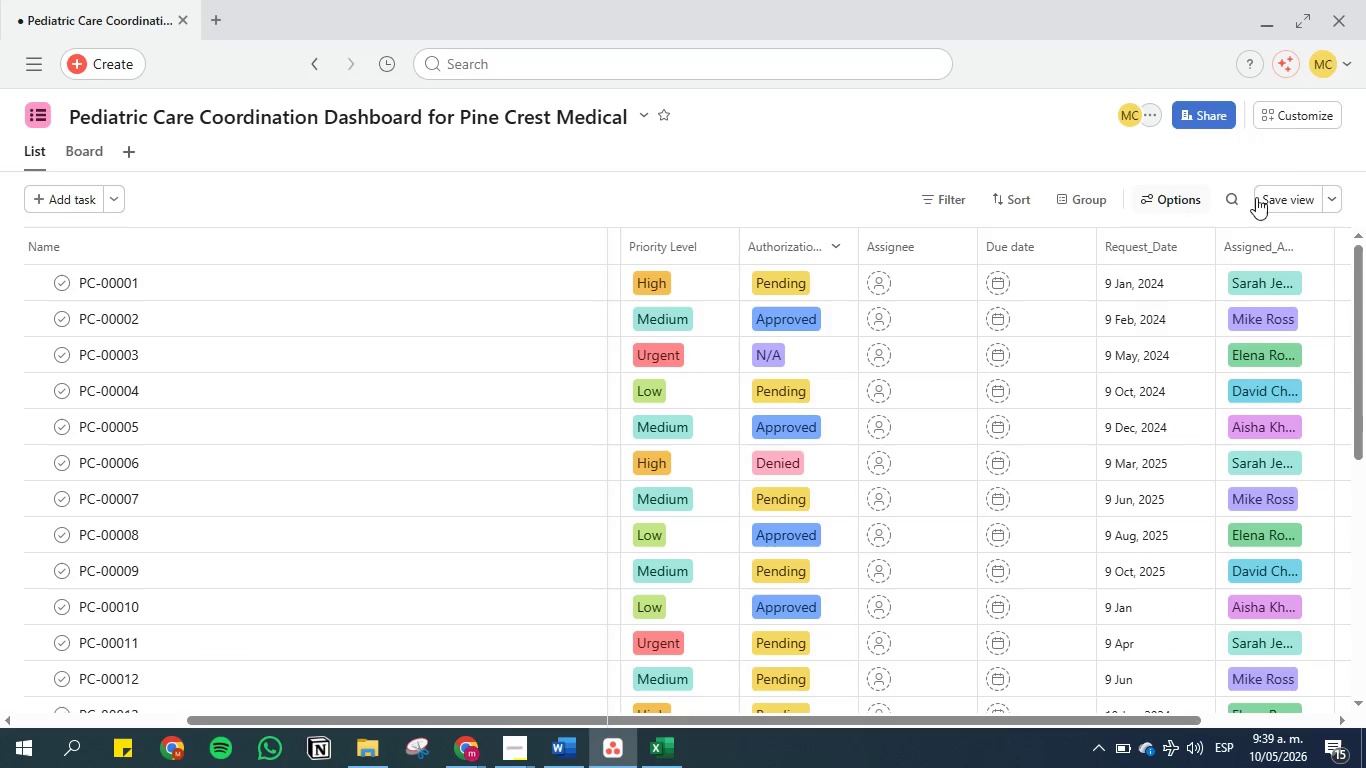 
left_click([1296, 197])
 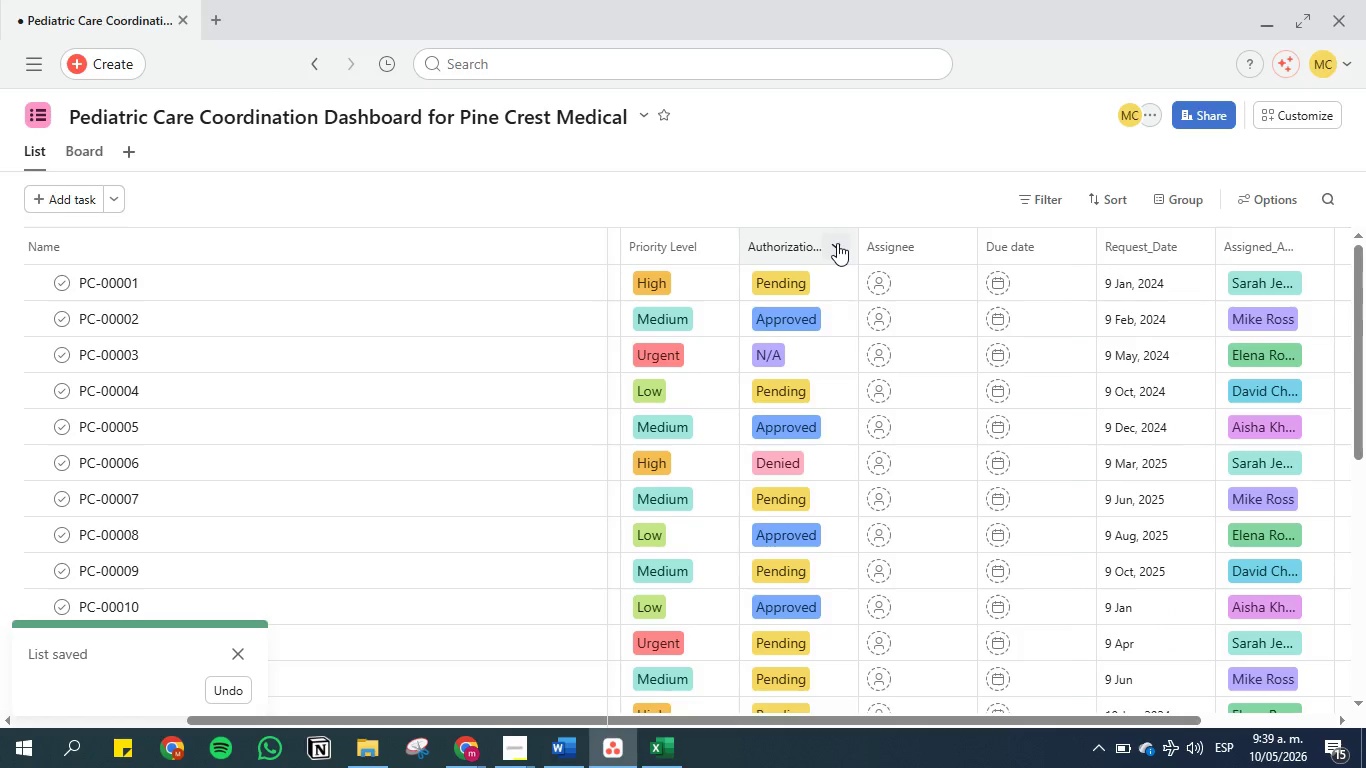 
left_click([867, 279])
 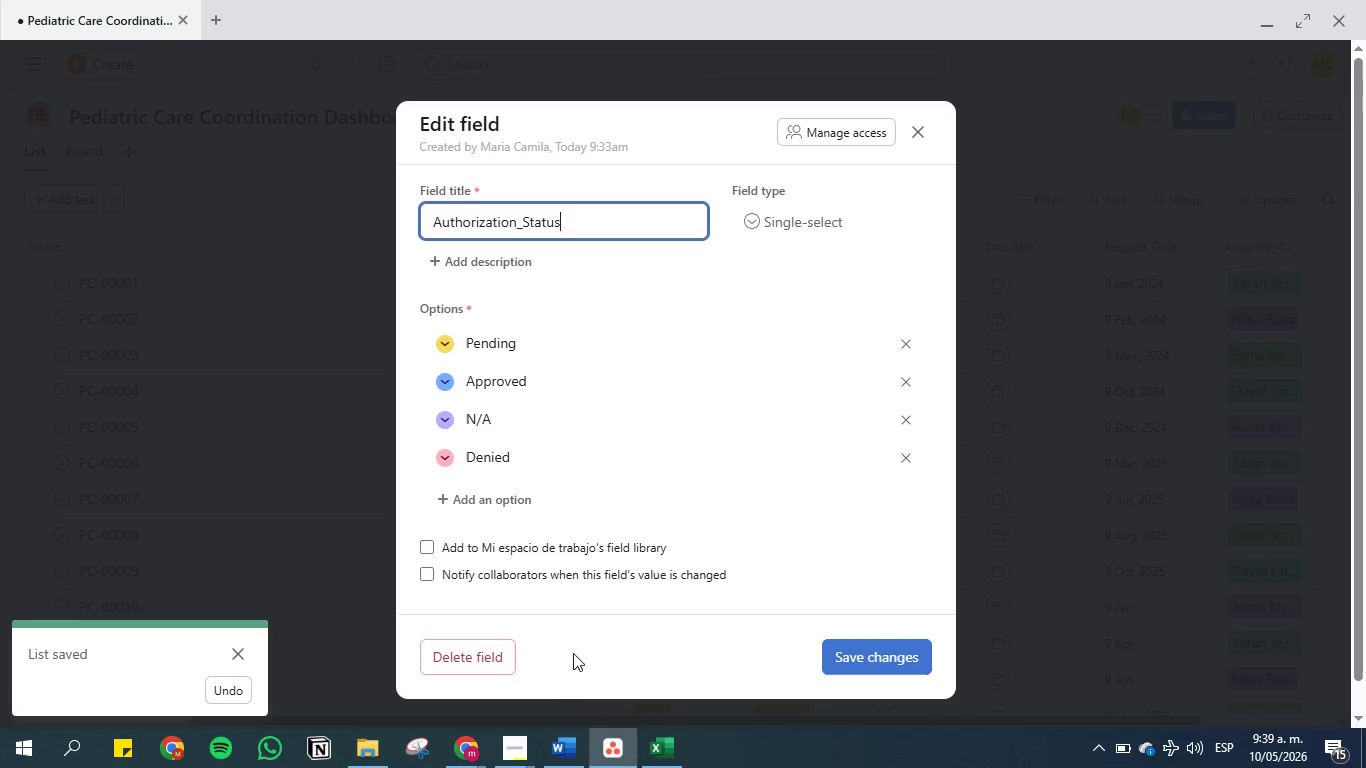 
left_click([550, 757])
 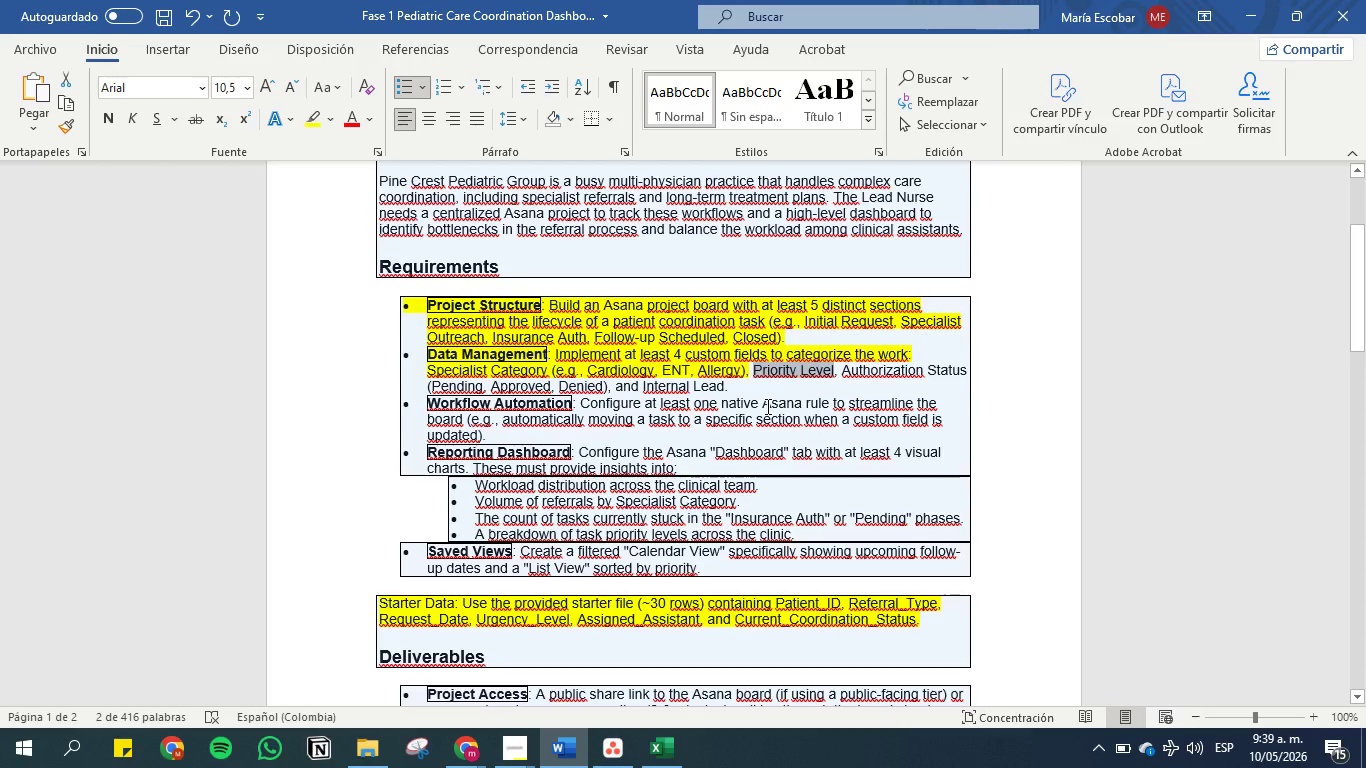 
left_click([806, 385])
 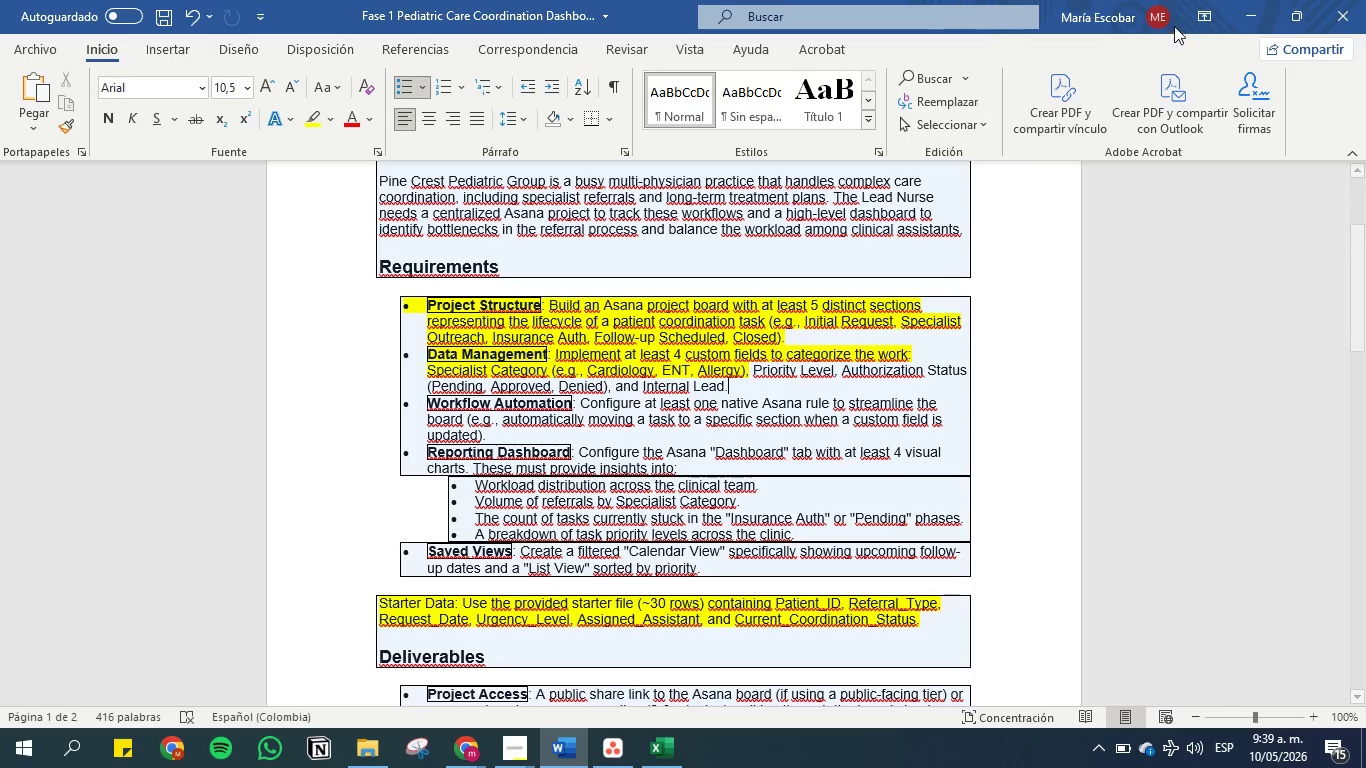 
left_click([1248, 7])
 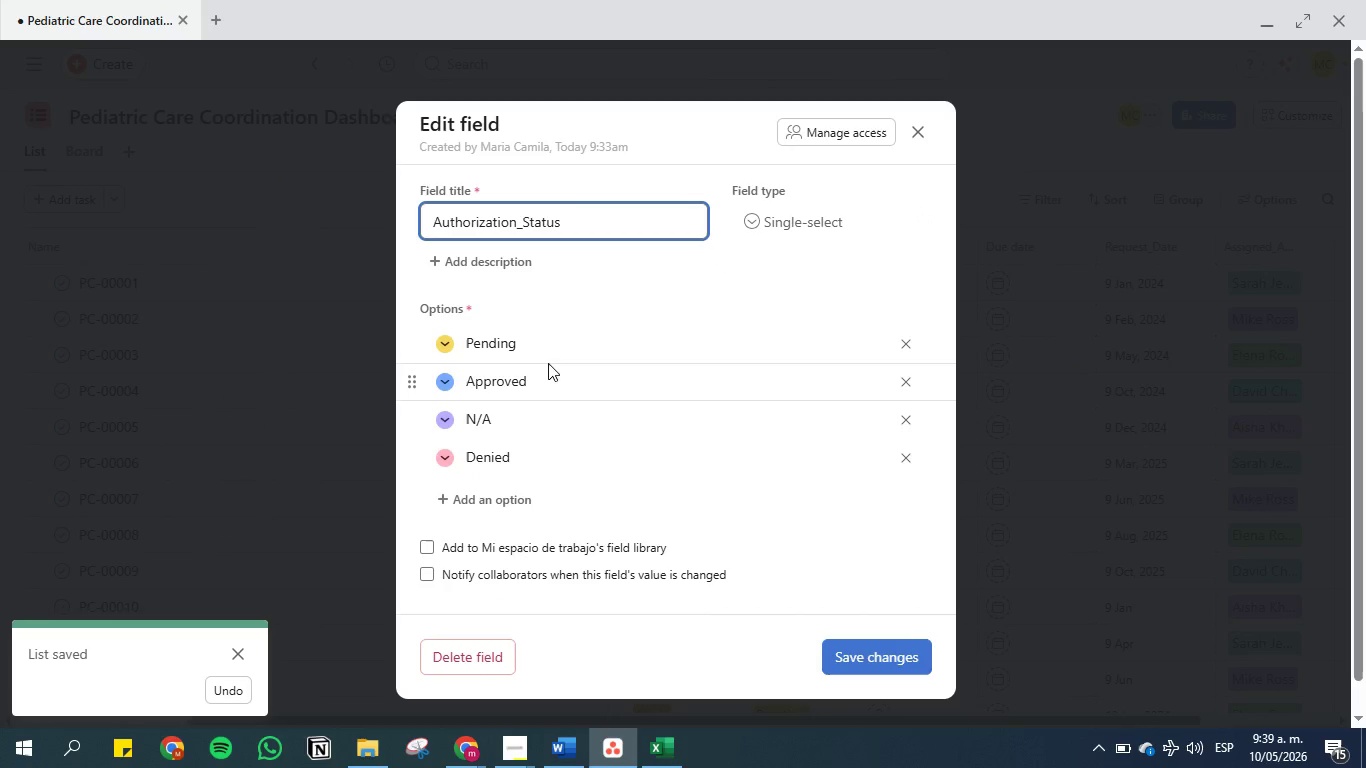 
scroll: coordinate [530, 382], scroll_direction: down, amount: 1.0
 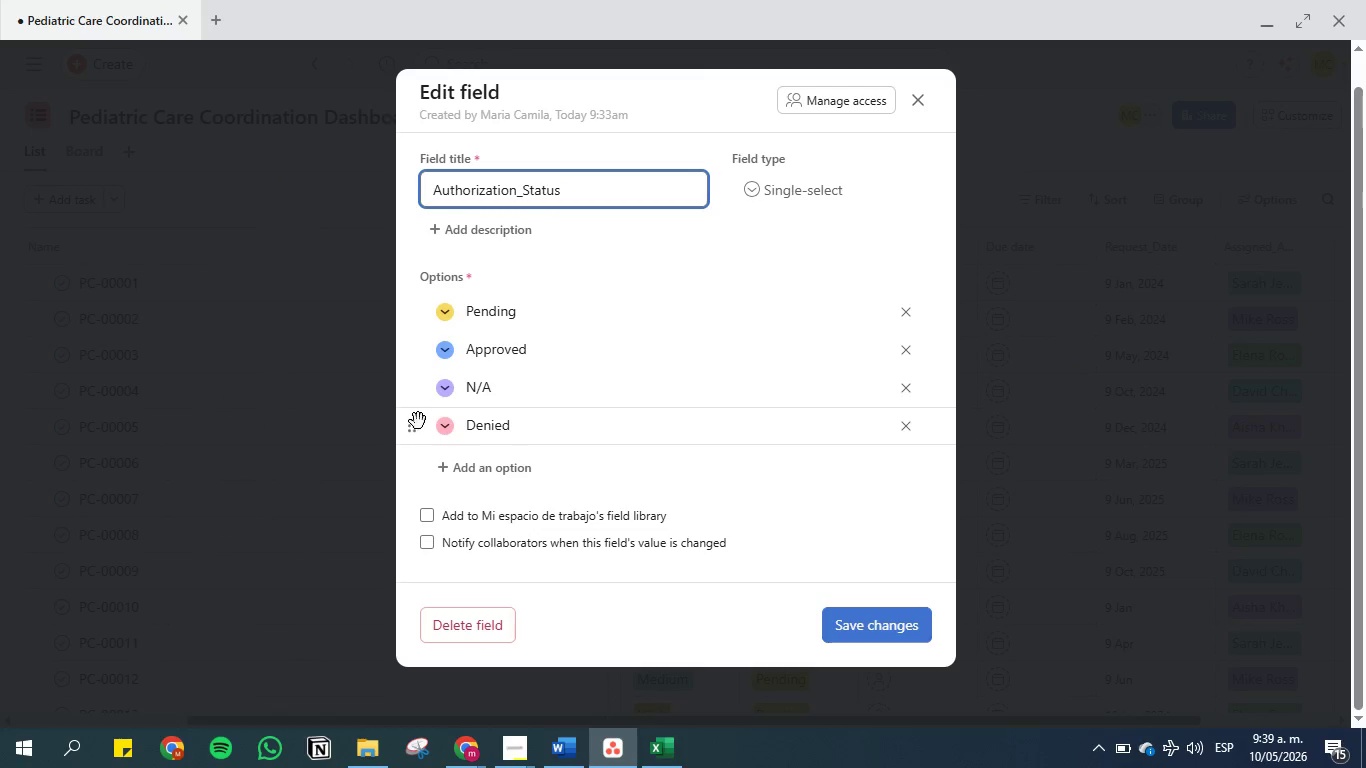 
left_click_drag(start_coordinate=[415, 421], to_coordinate=[421, 372])
 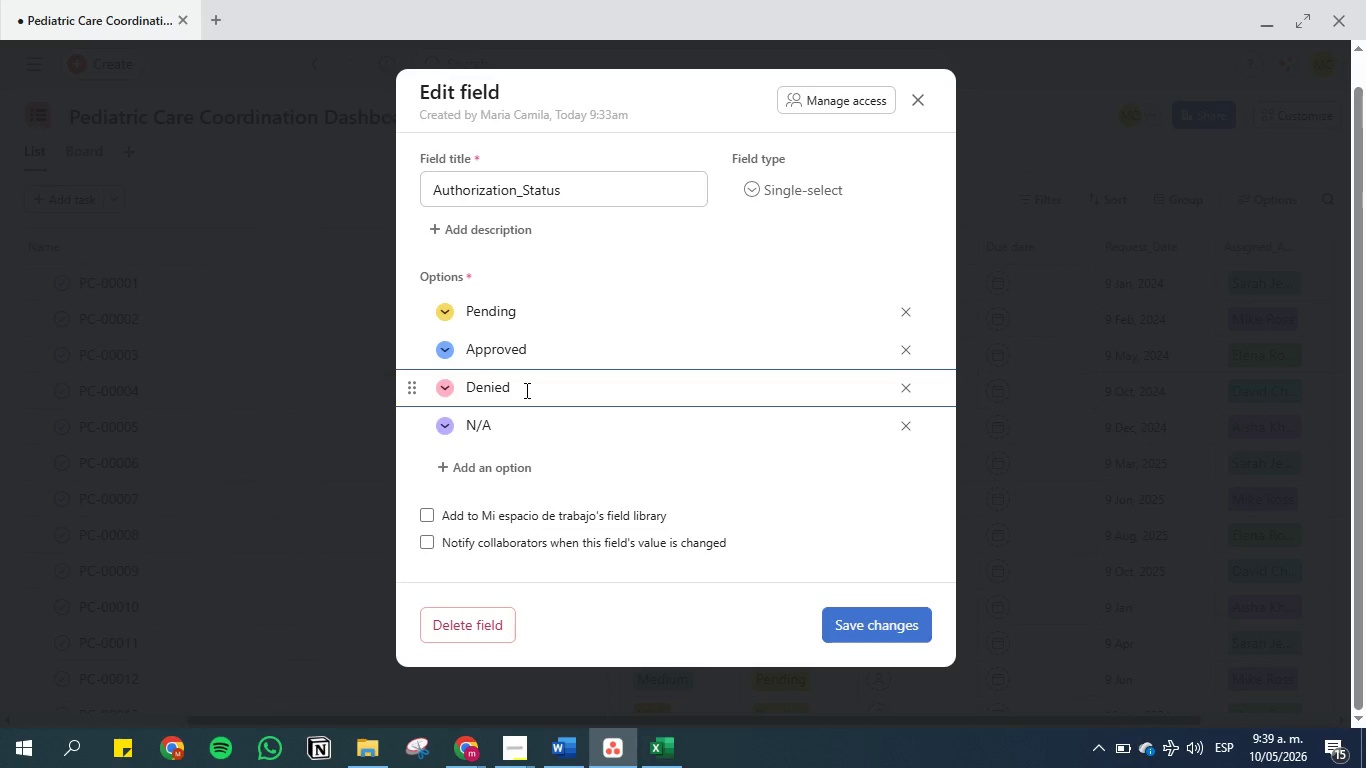 
left_click([451, 392])
 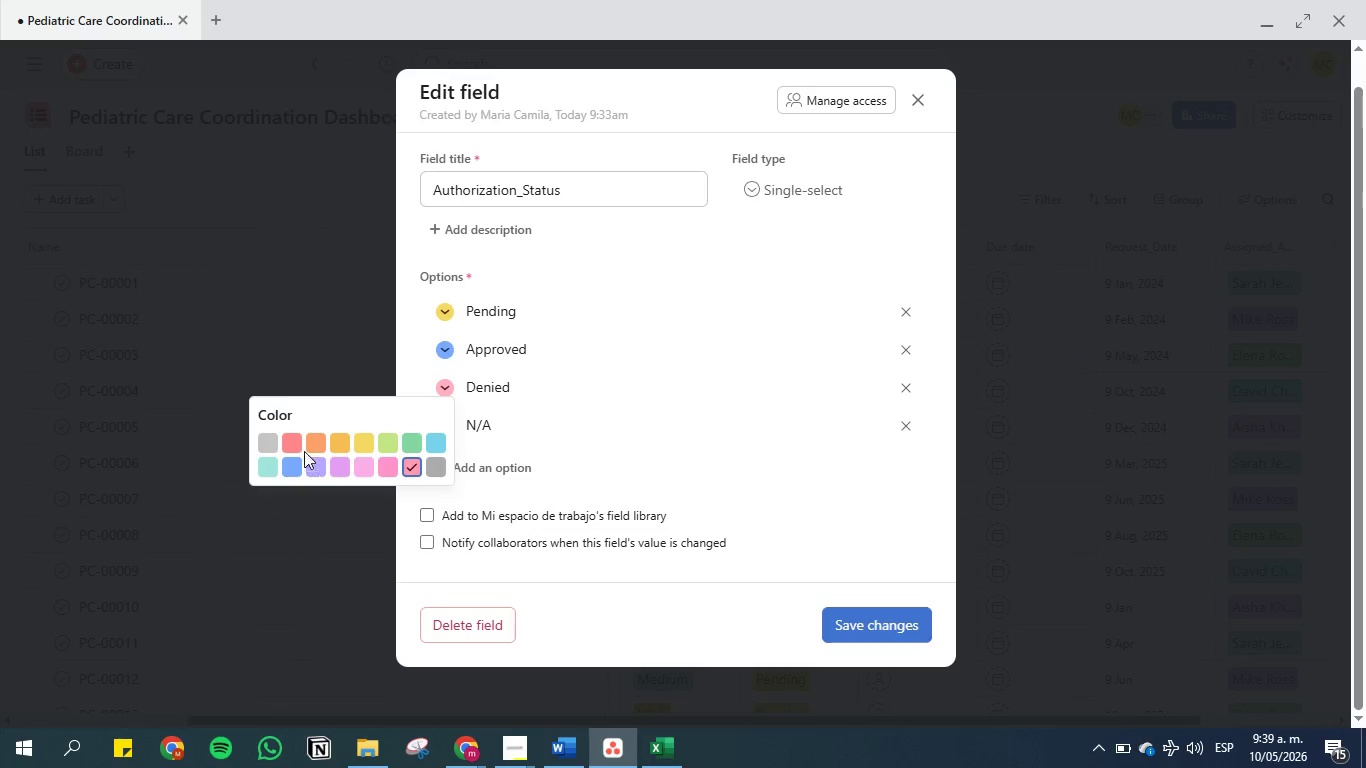 
left_click([295, 444])
 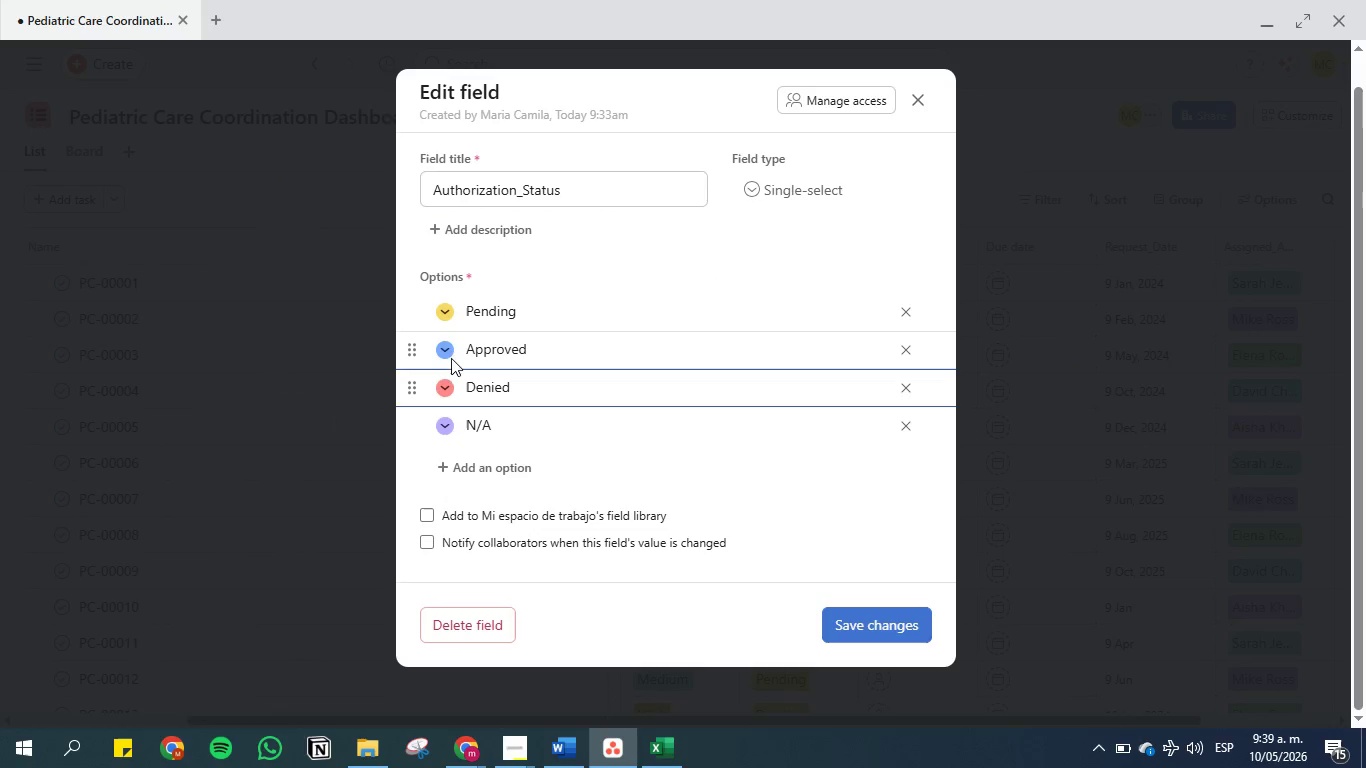 
left_click([450, 354])
 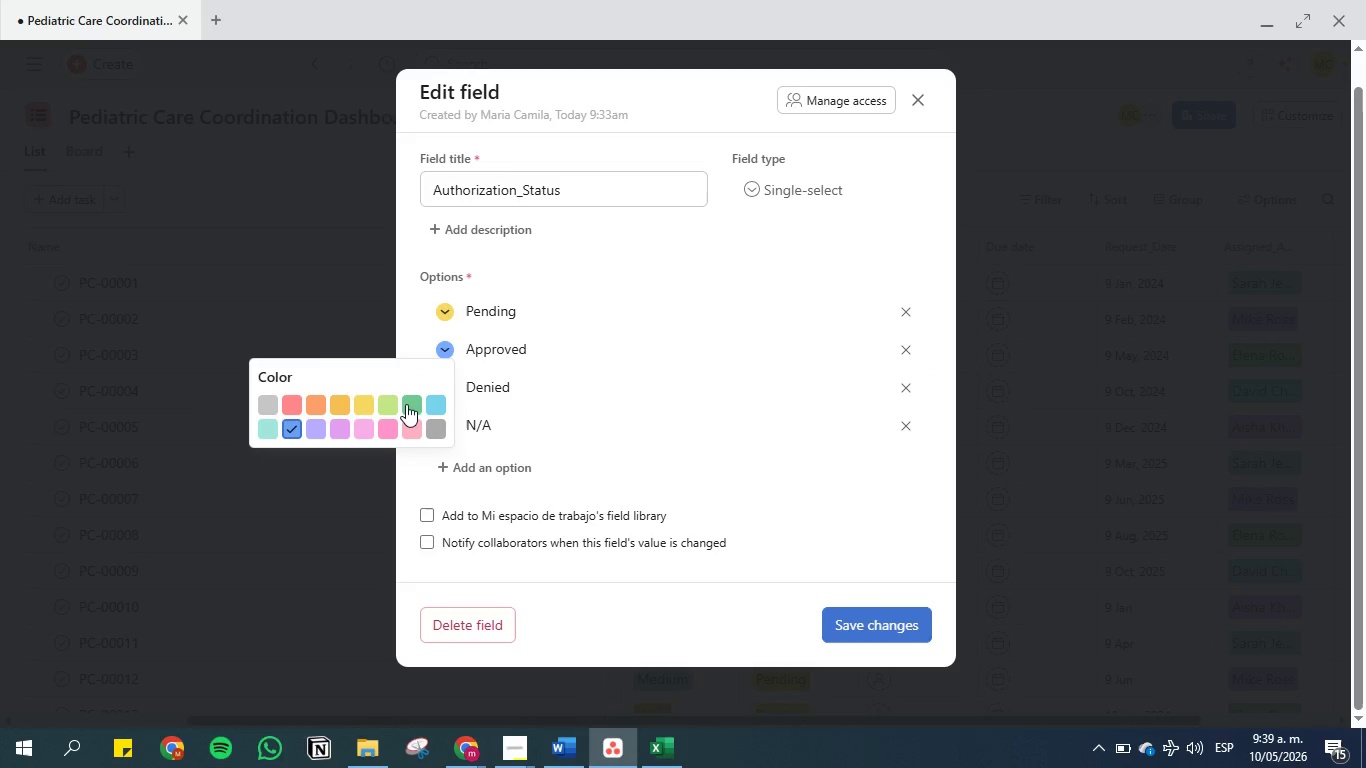 
left_click([407, 404])
 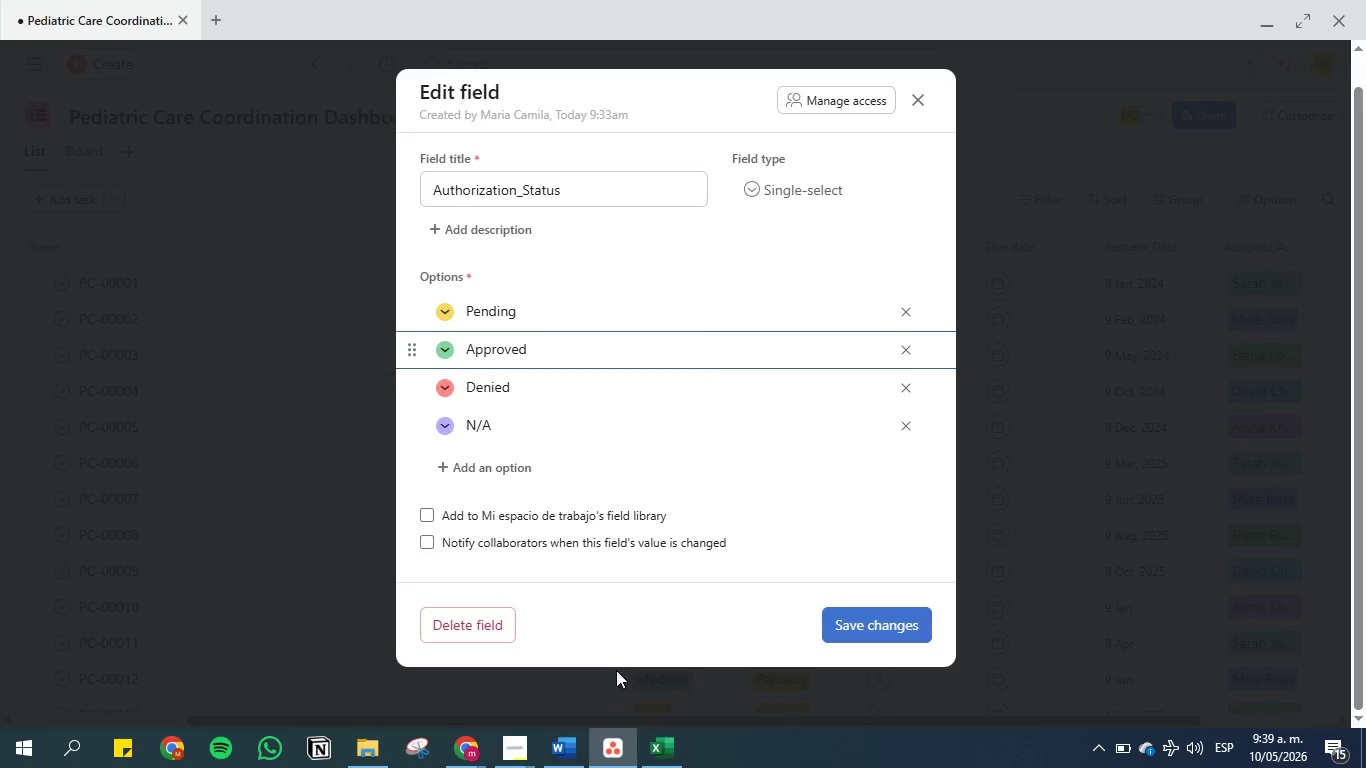 
left_click([523, 191])
 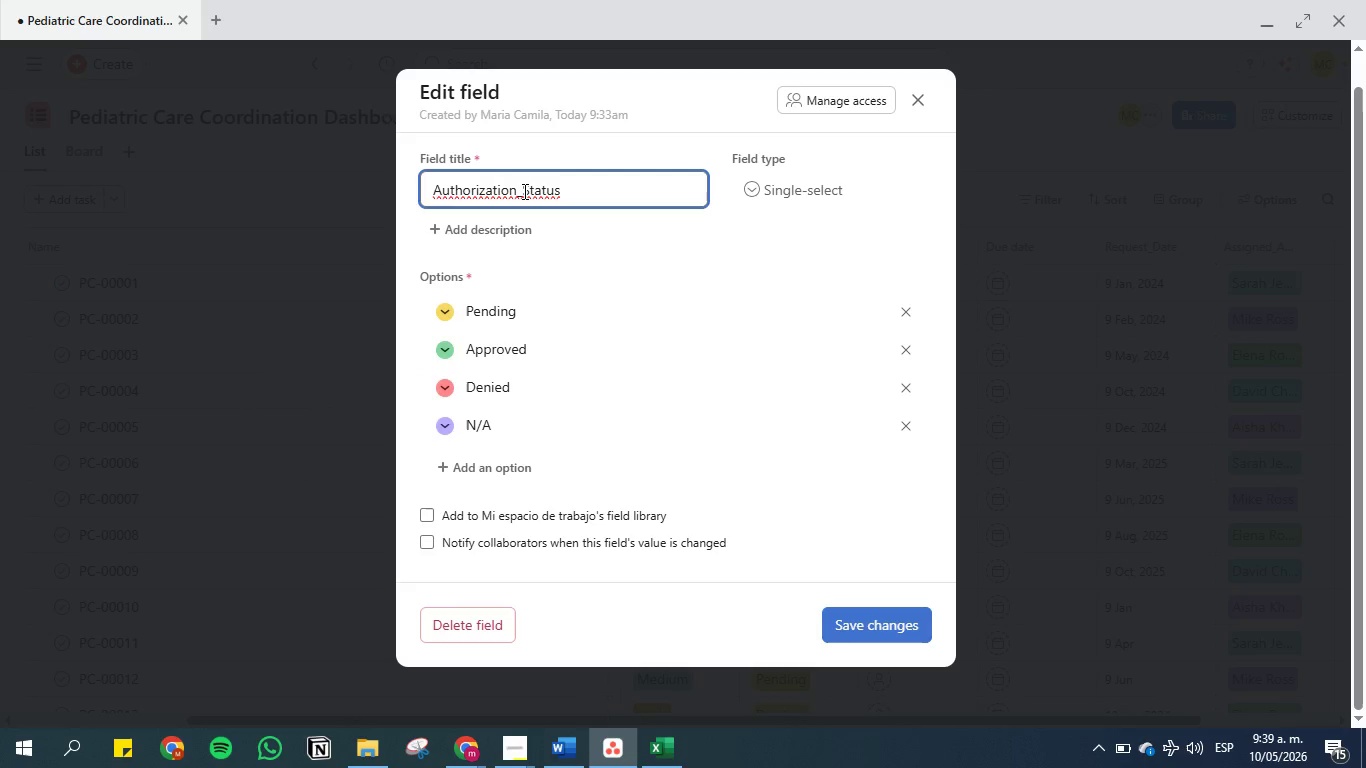 
key(Backspace)
 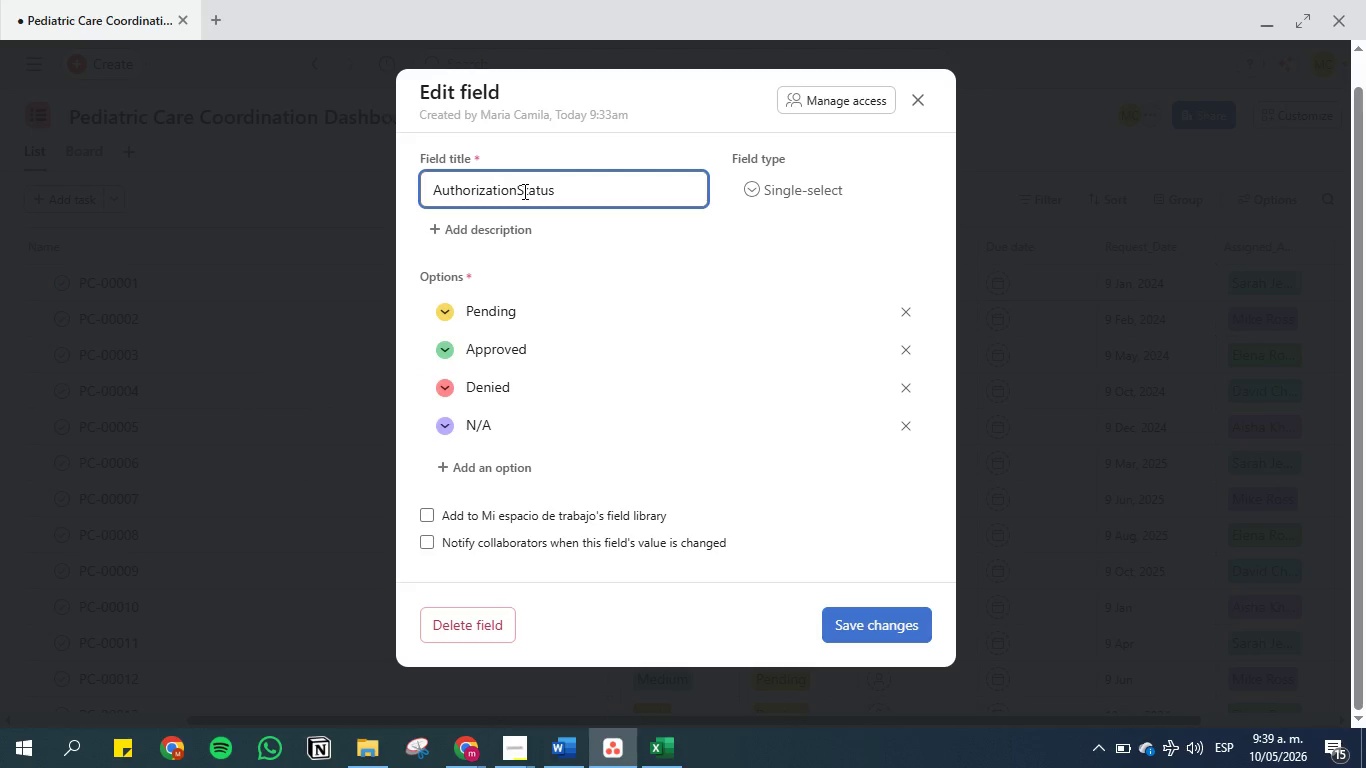 
key(Space)
 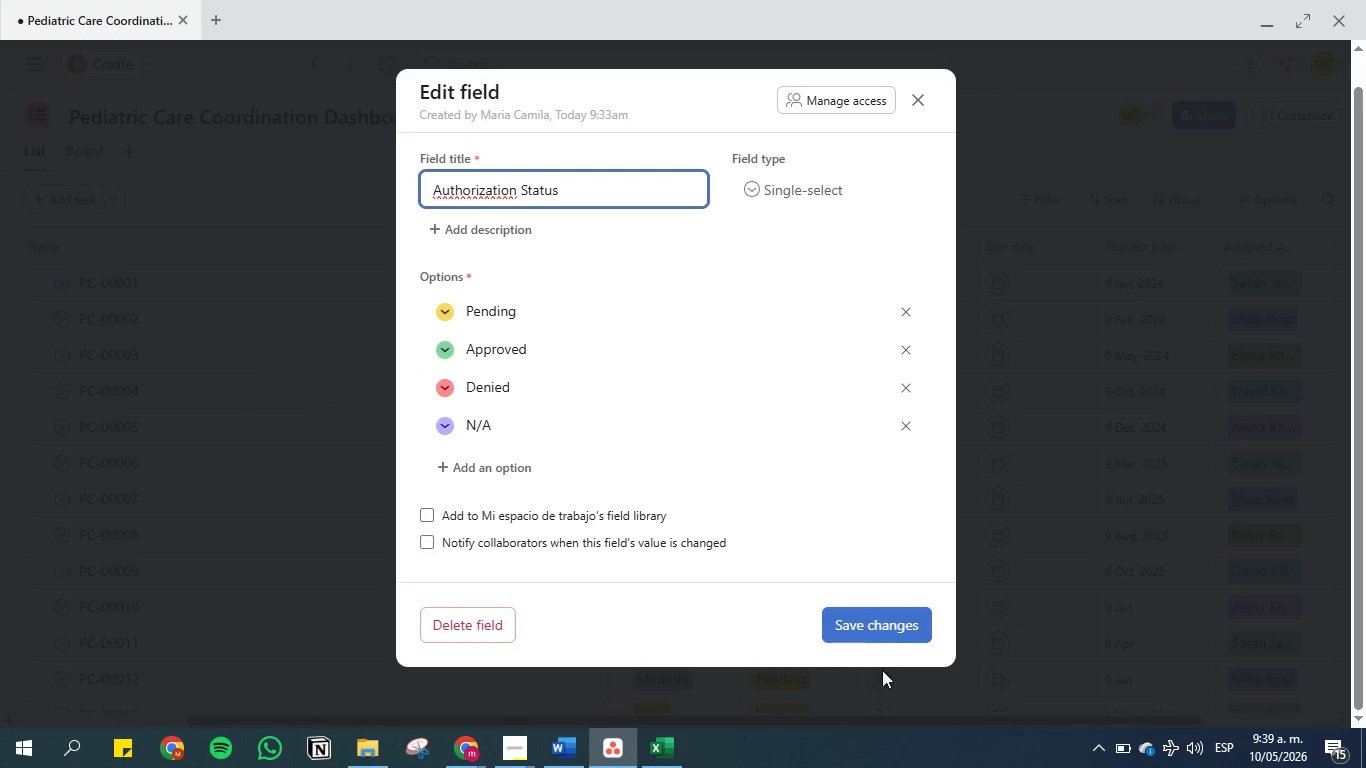 
left_click([885, 621])
 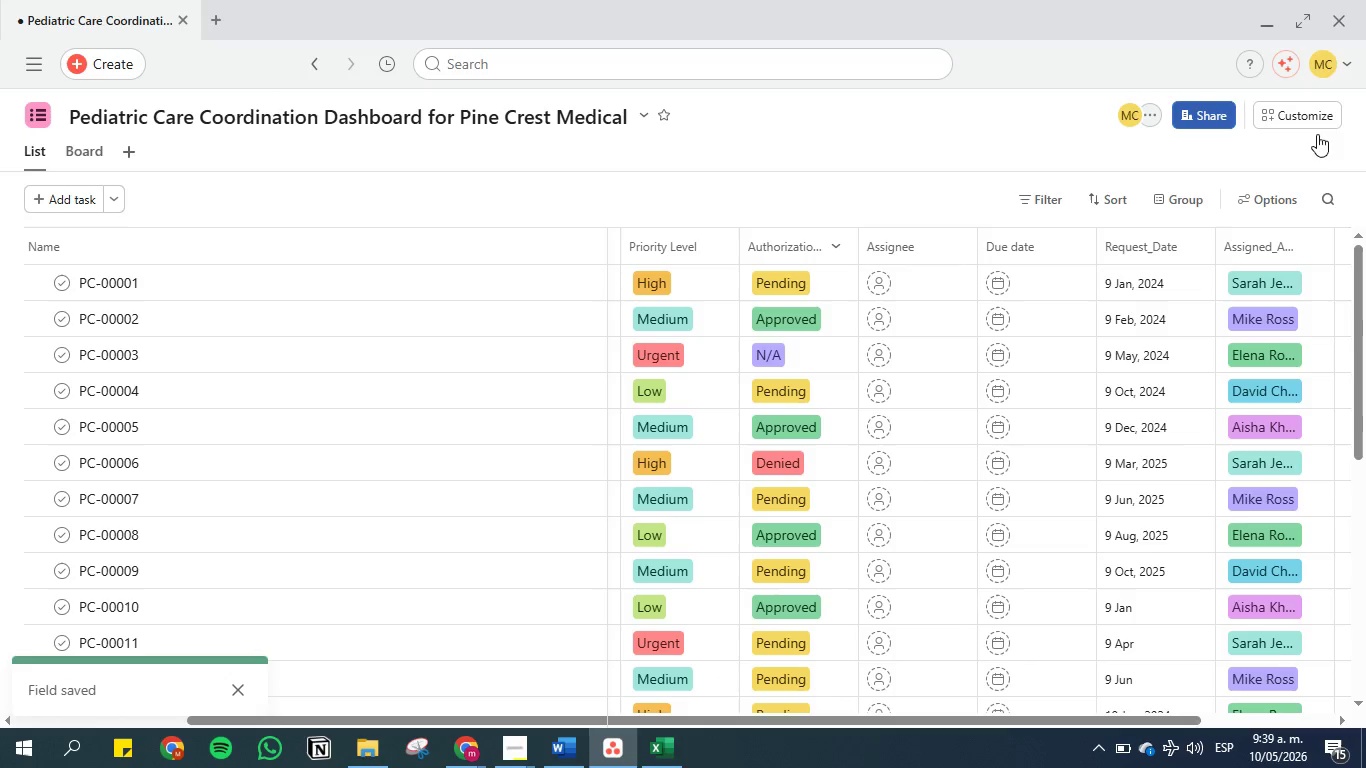 
scroll: coordinate [753, 279], scroll_direction: up, amount: 28.0
 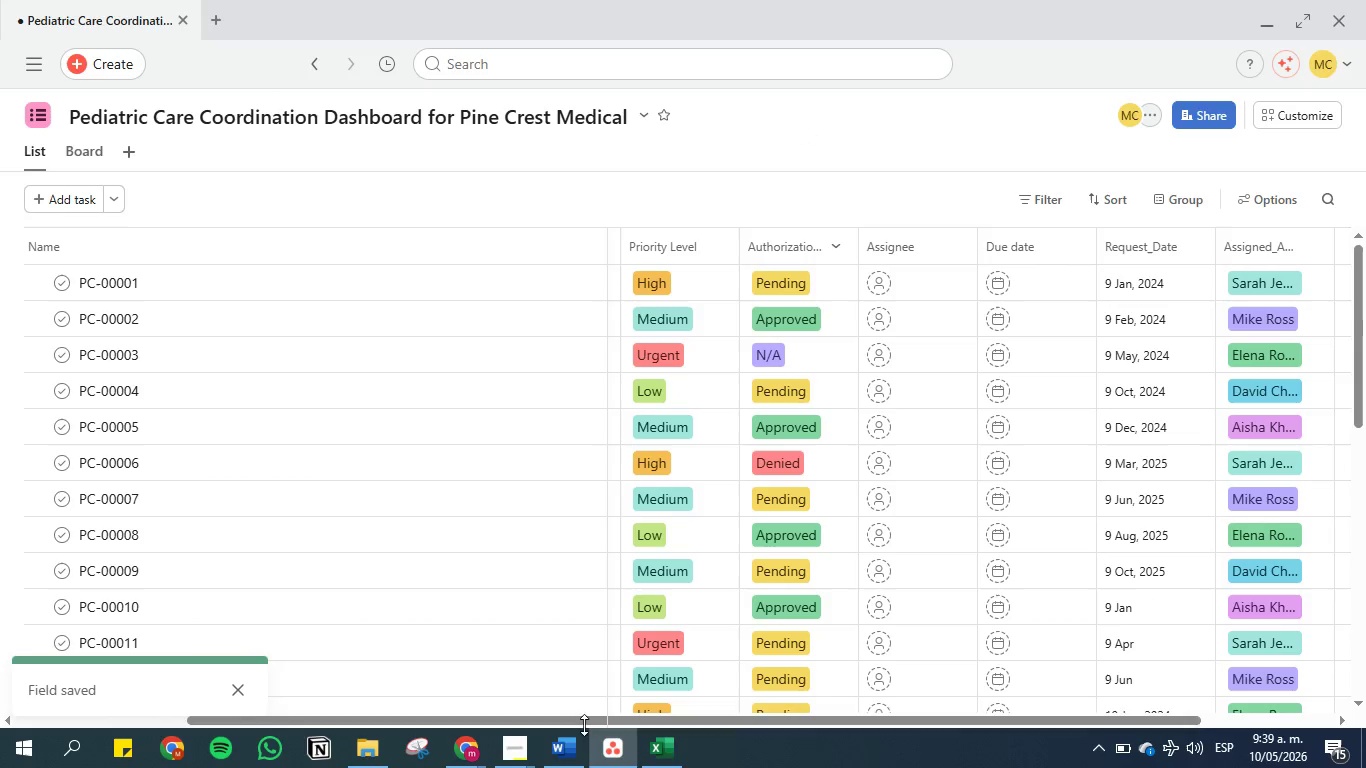 
left_click_drag(start_coordinate=[578, 720], to_coordinate=[351, 675])
 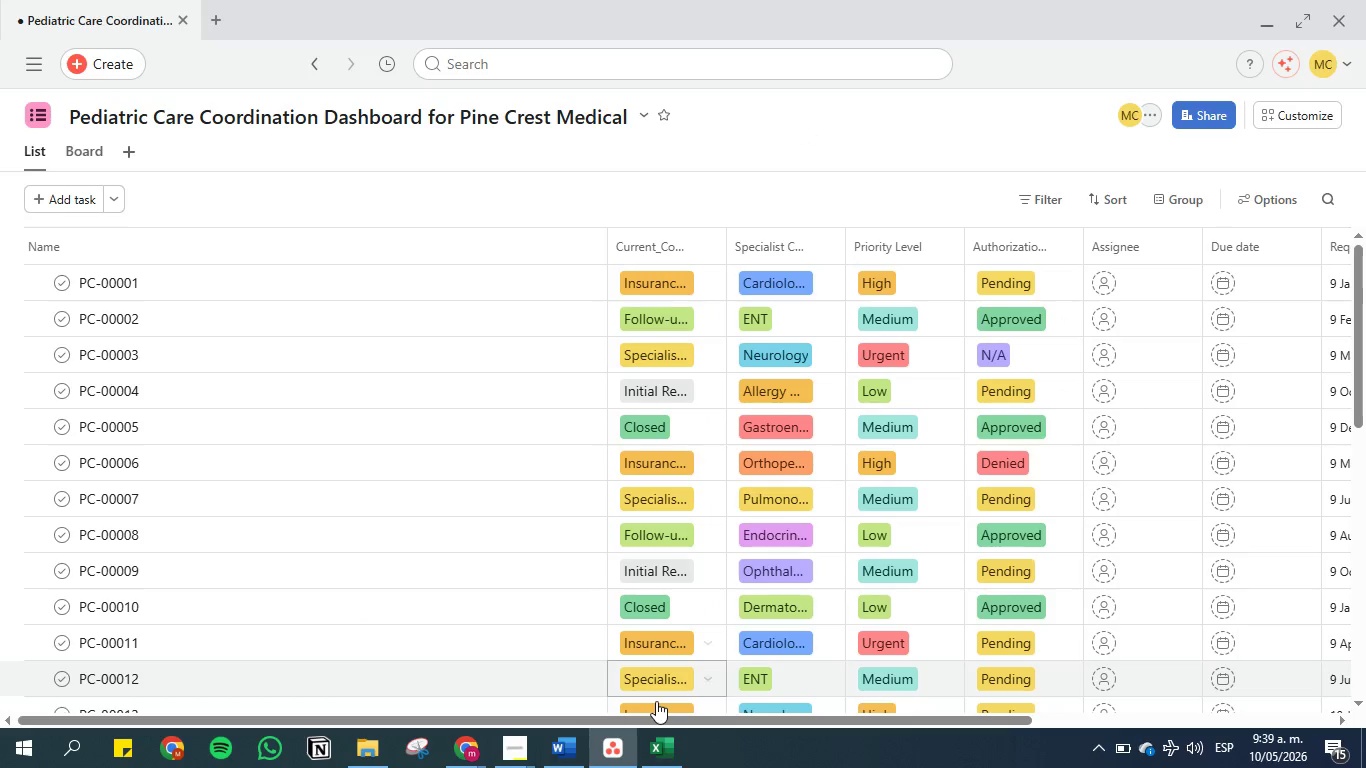 
left_click([564, 740])
 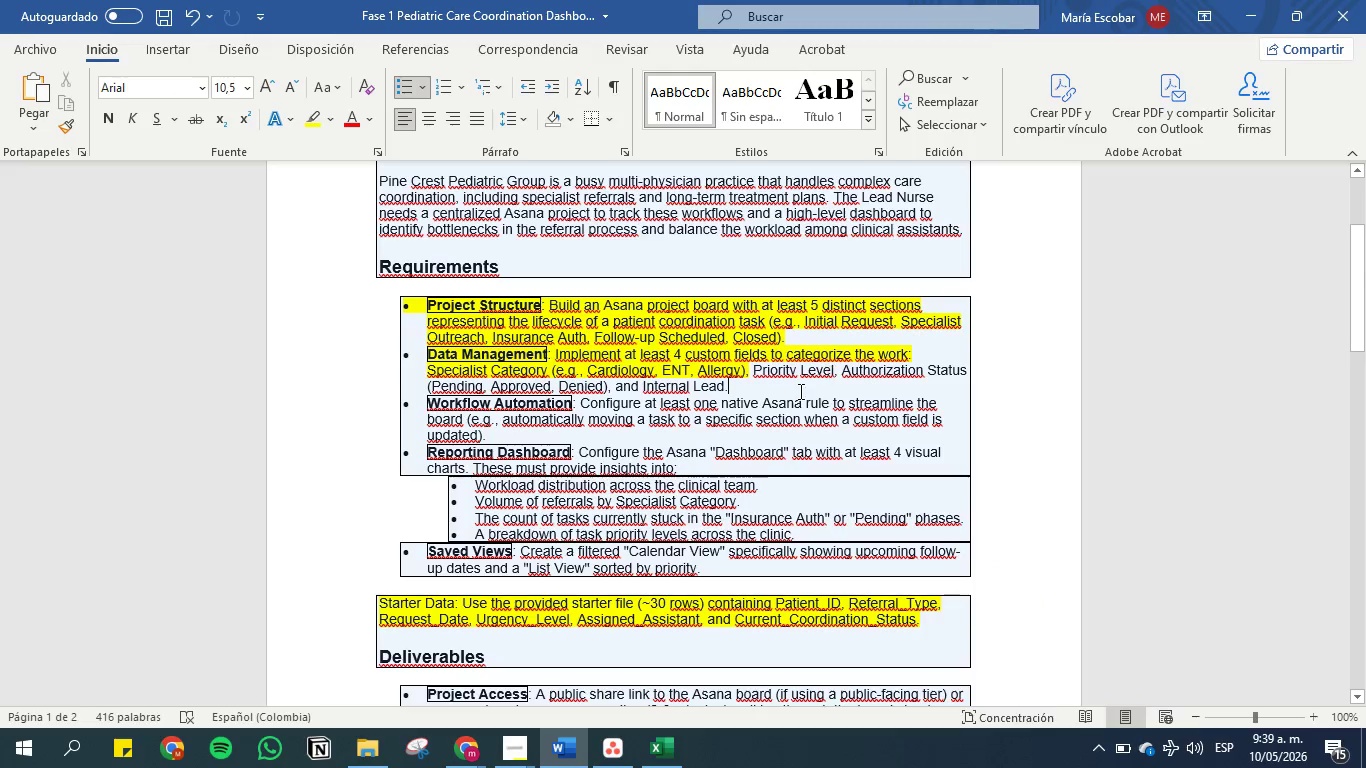 
left_click_drag(start_coordinate=[609, 389], to_coordinate=[417, 359])
 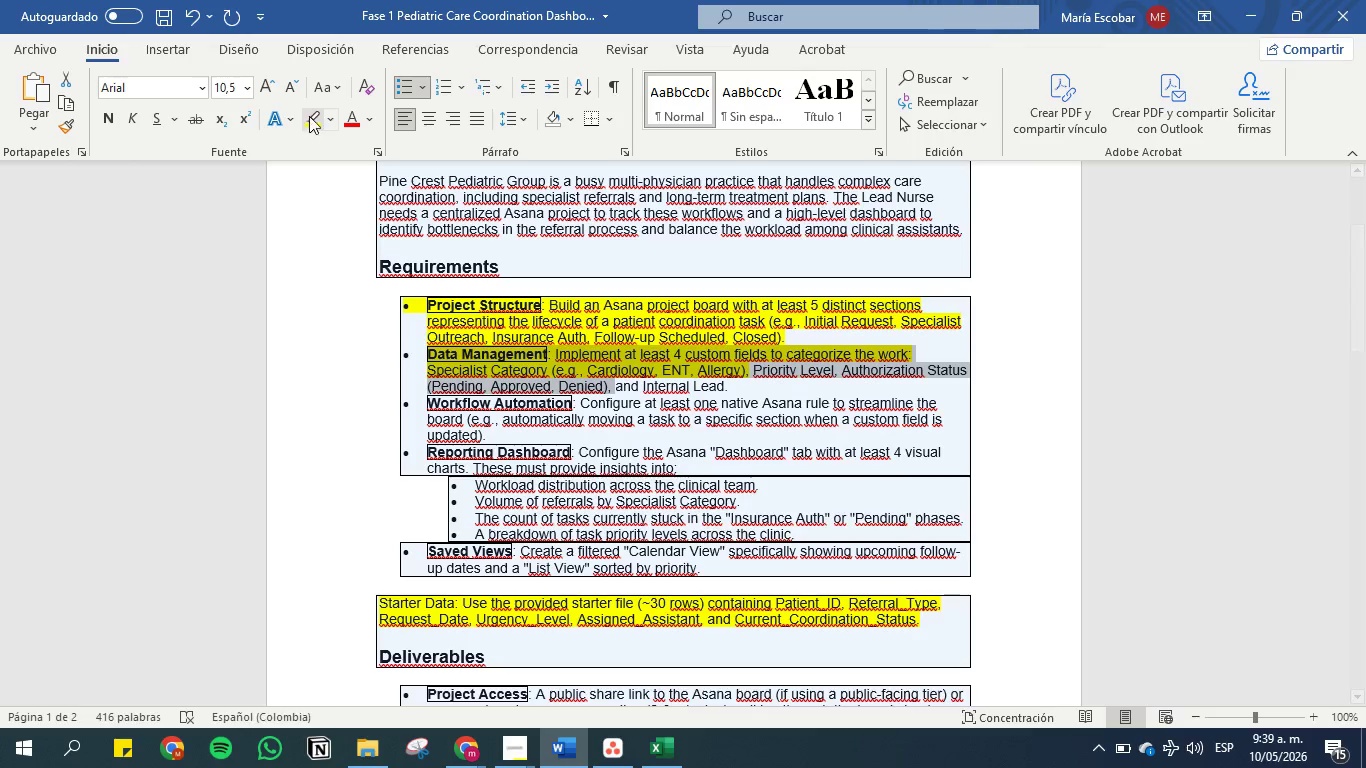 
left_click([315, 113])
 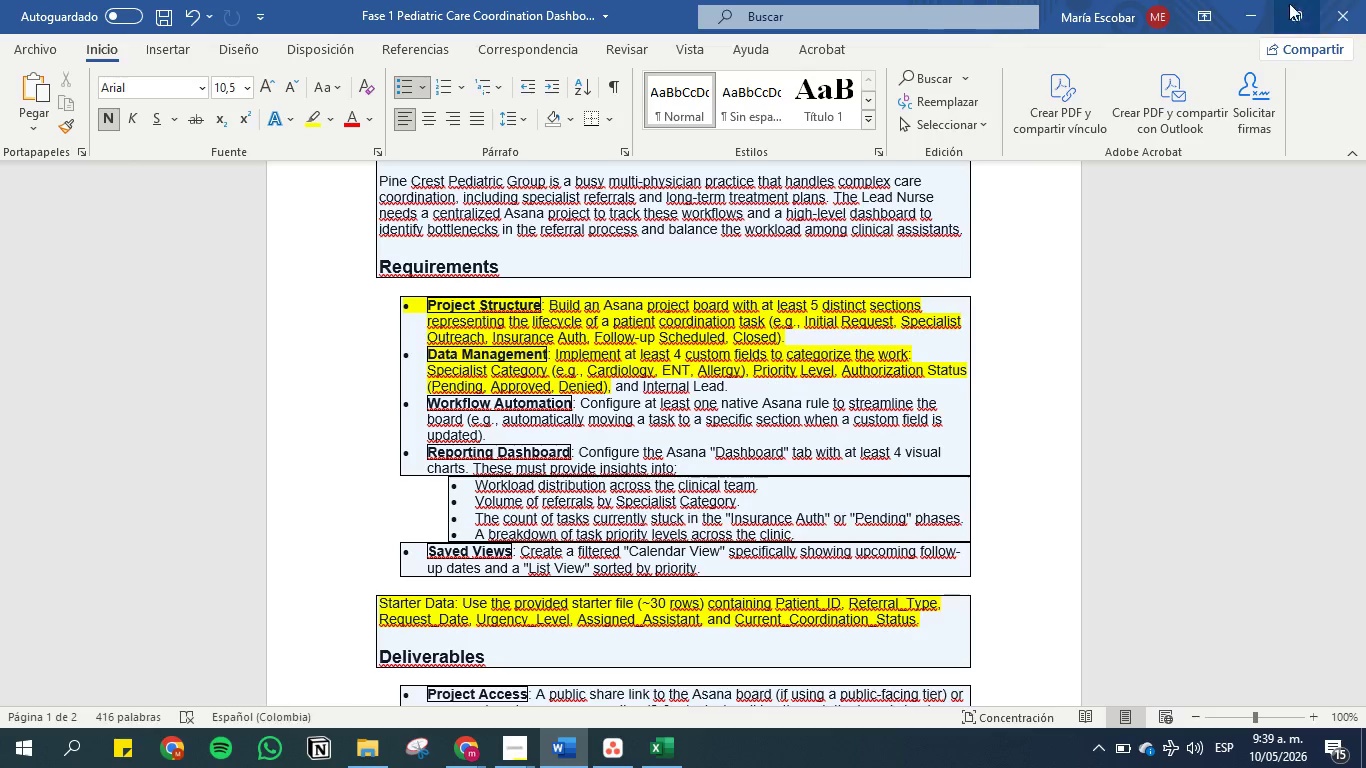 
left_click([1265, 0])
 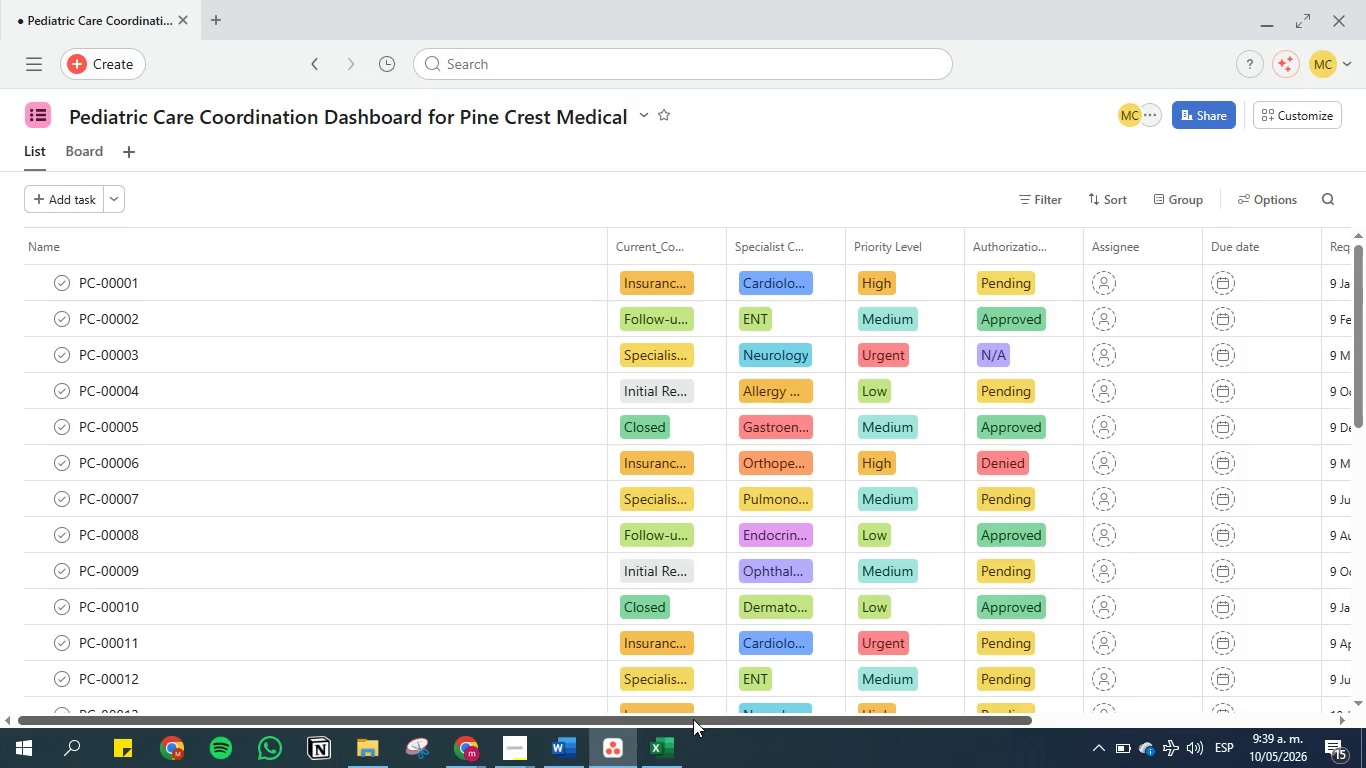 
left_click_drag(start_coordinate=[687, 714], to_coordinate=[954, 713])
 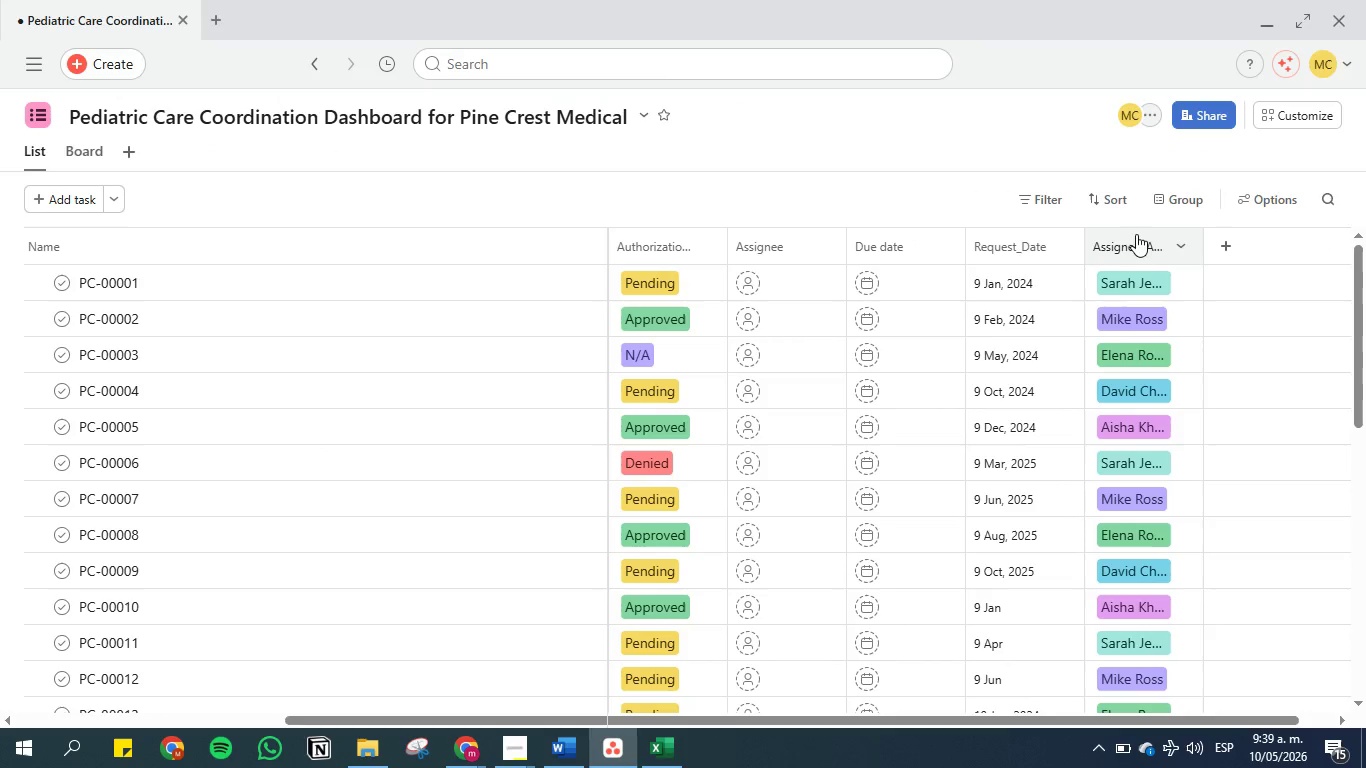 
left_click_drag(start_coordinate=[1141, 236], to_coordinate=[731, 235])
 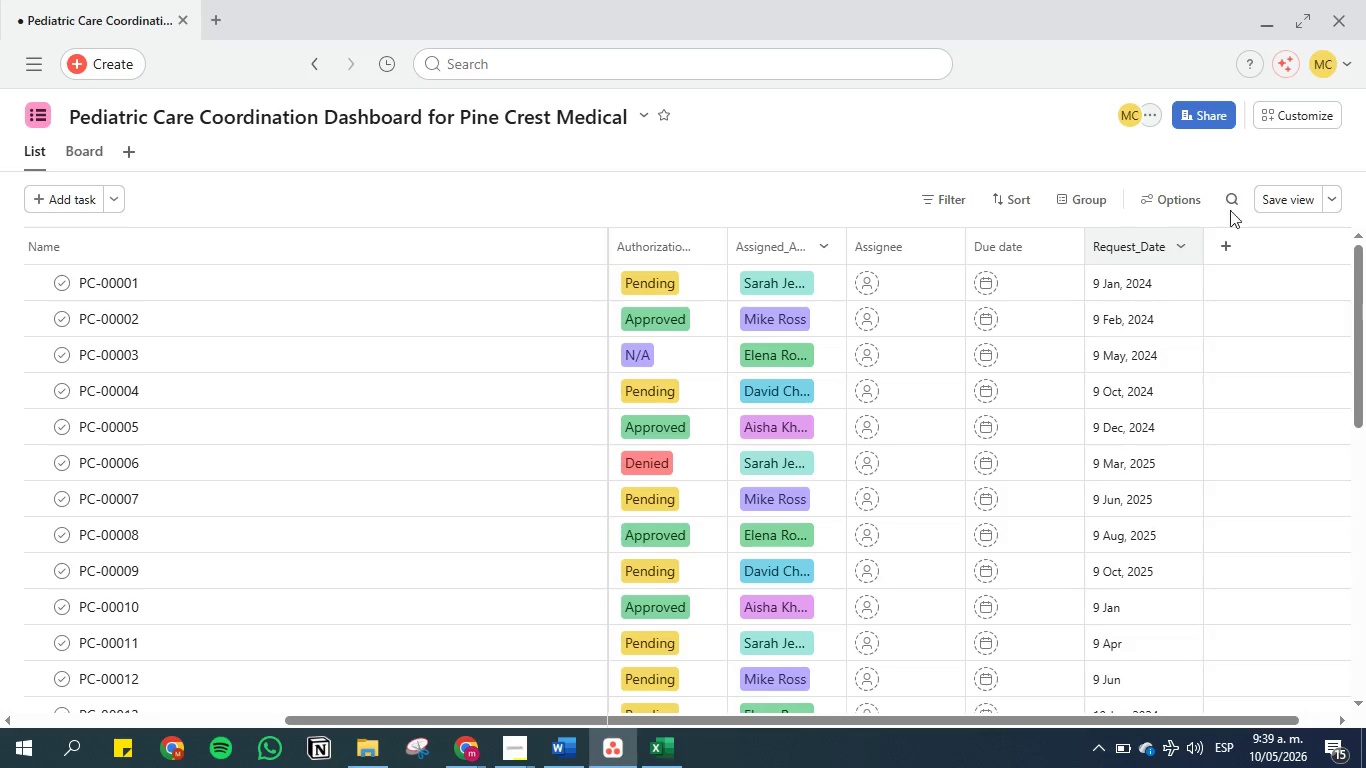 
left_click([1283, 198])
 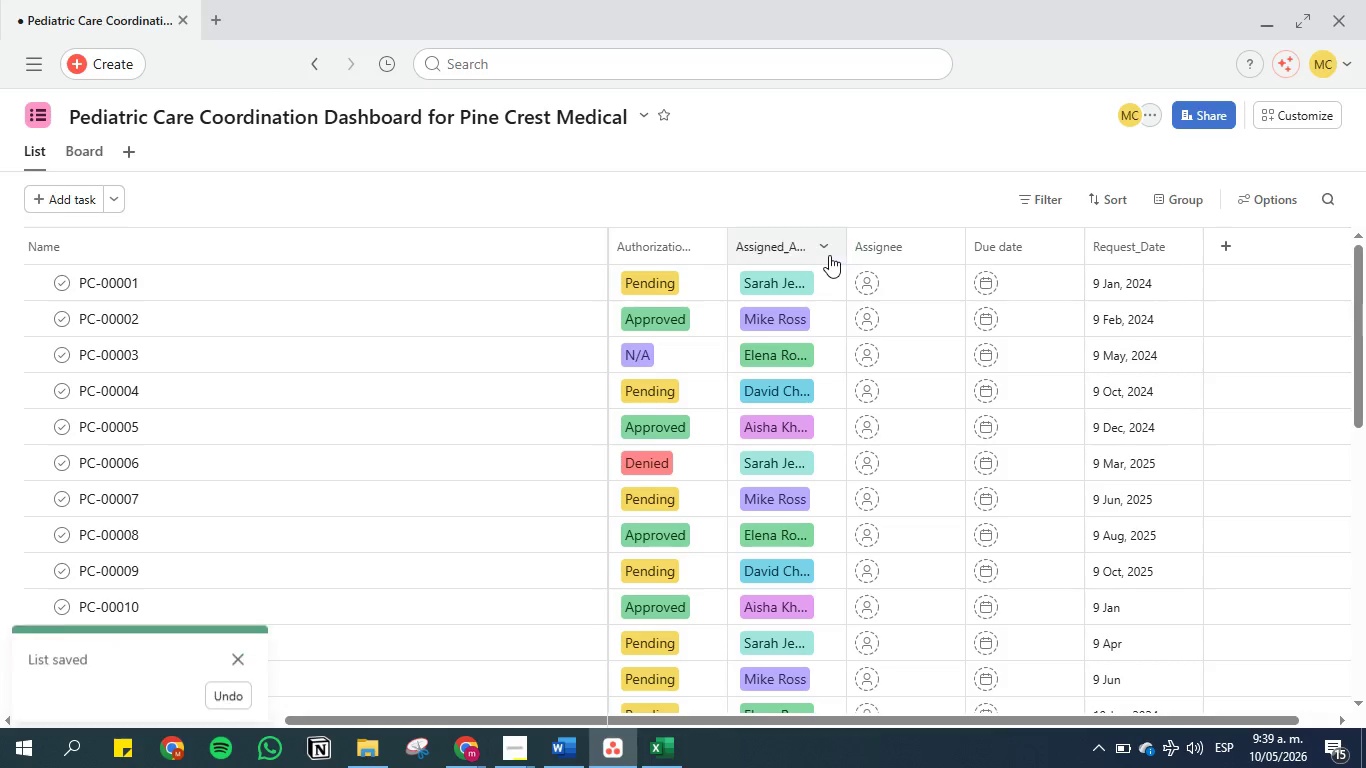 
left_click([828, 247])
 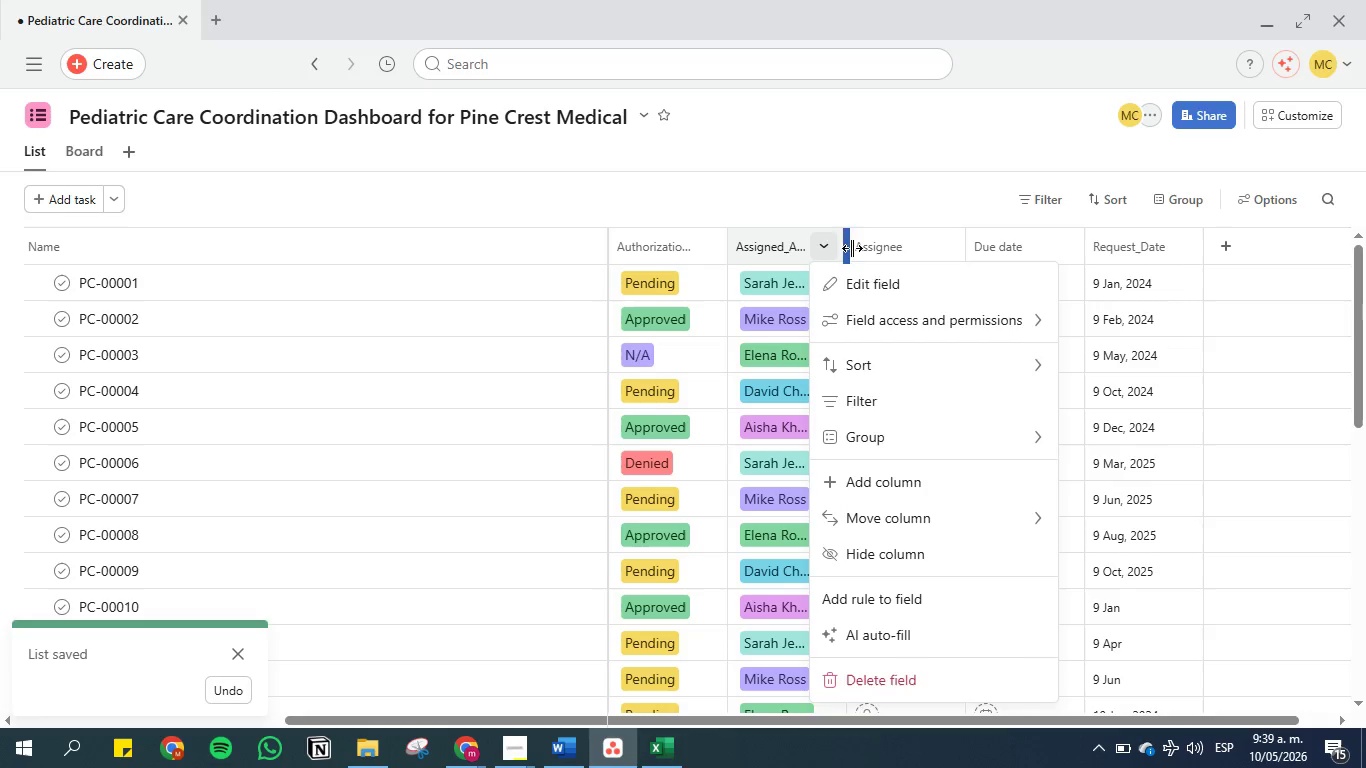 
left_click([881, 274])
 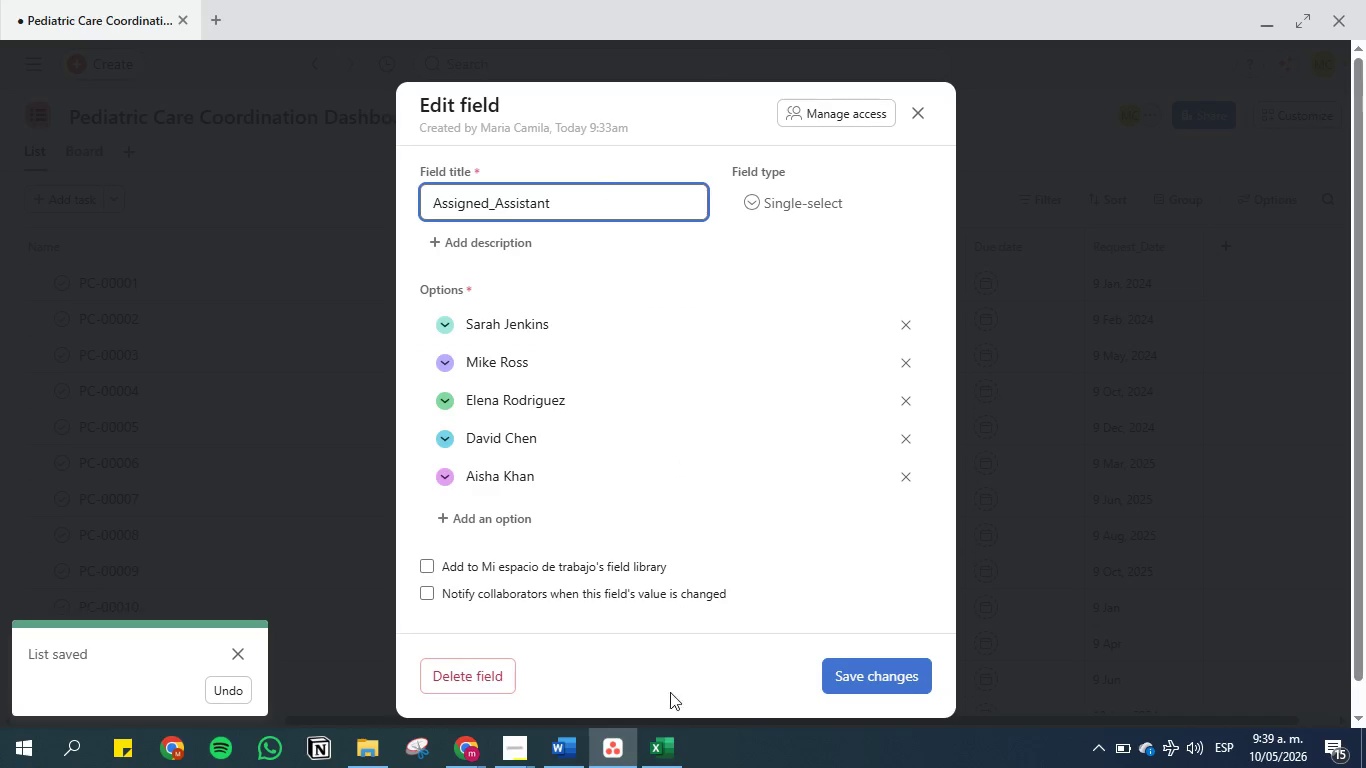 
left_click([570, 758])
 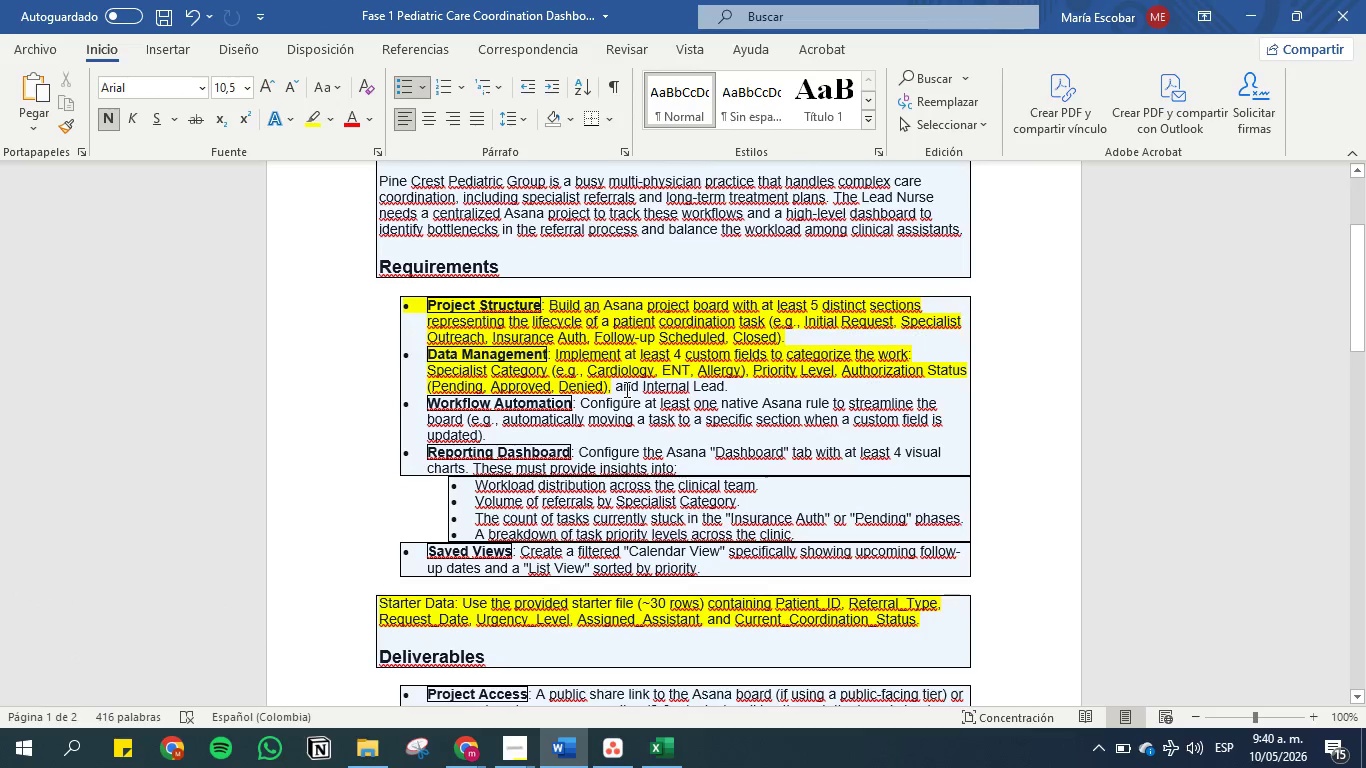 
left_click([625, 386])
 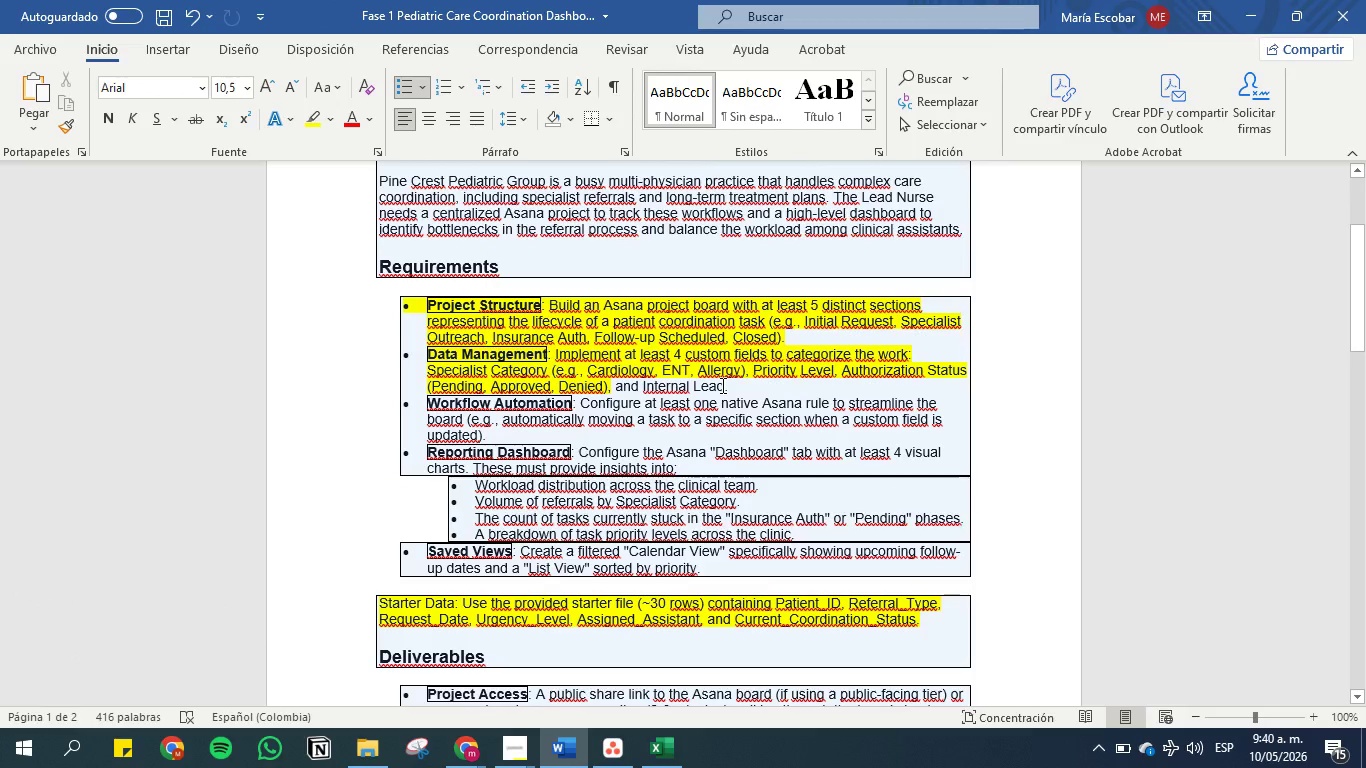 
left_click_drag(start_coordinate=[722, 385], to_coordinate=[667, 385])
 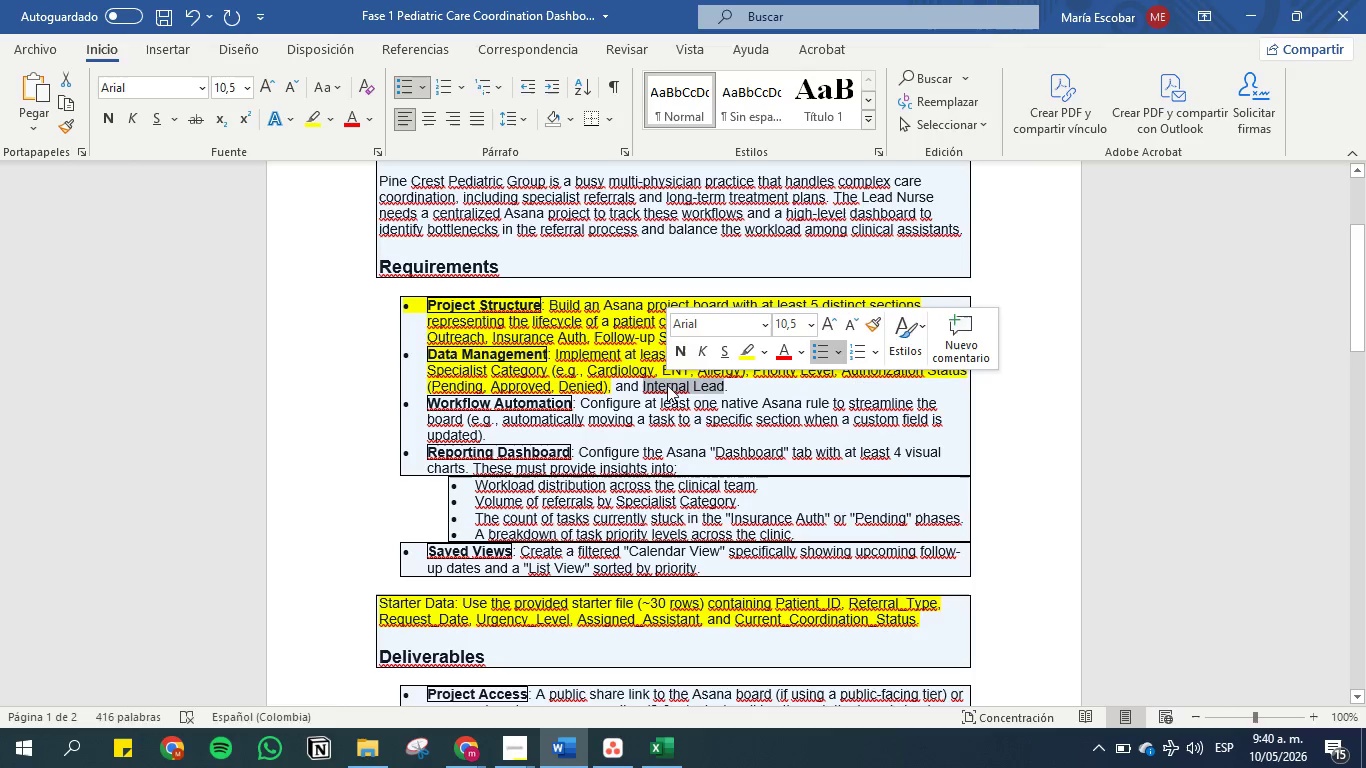 
key(Control+C)
 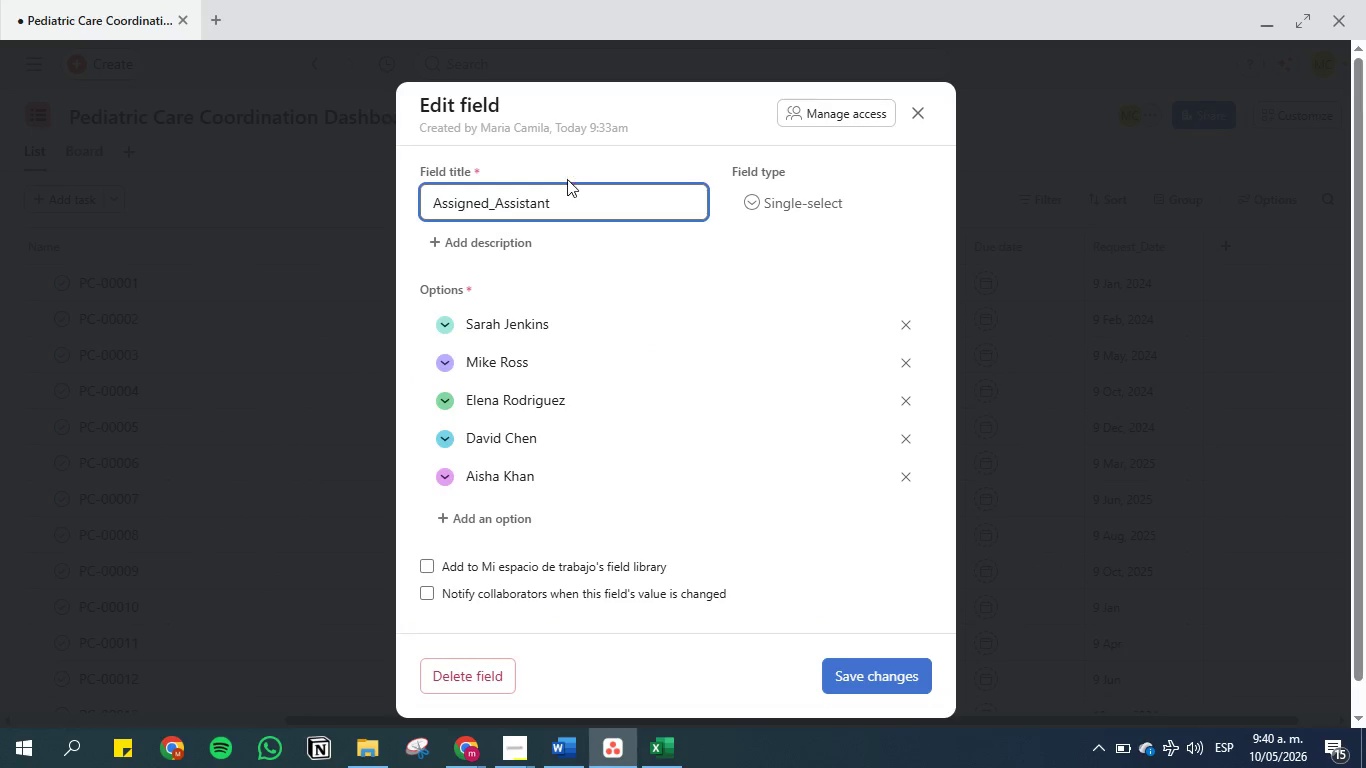 
double_click([564, 193])
 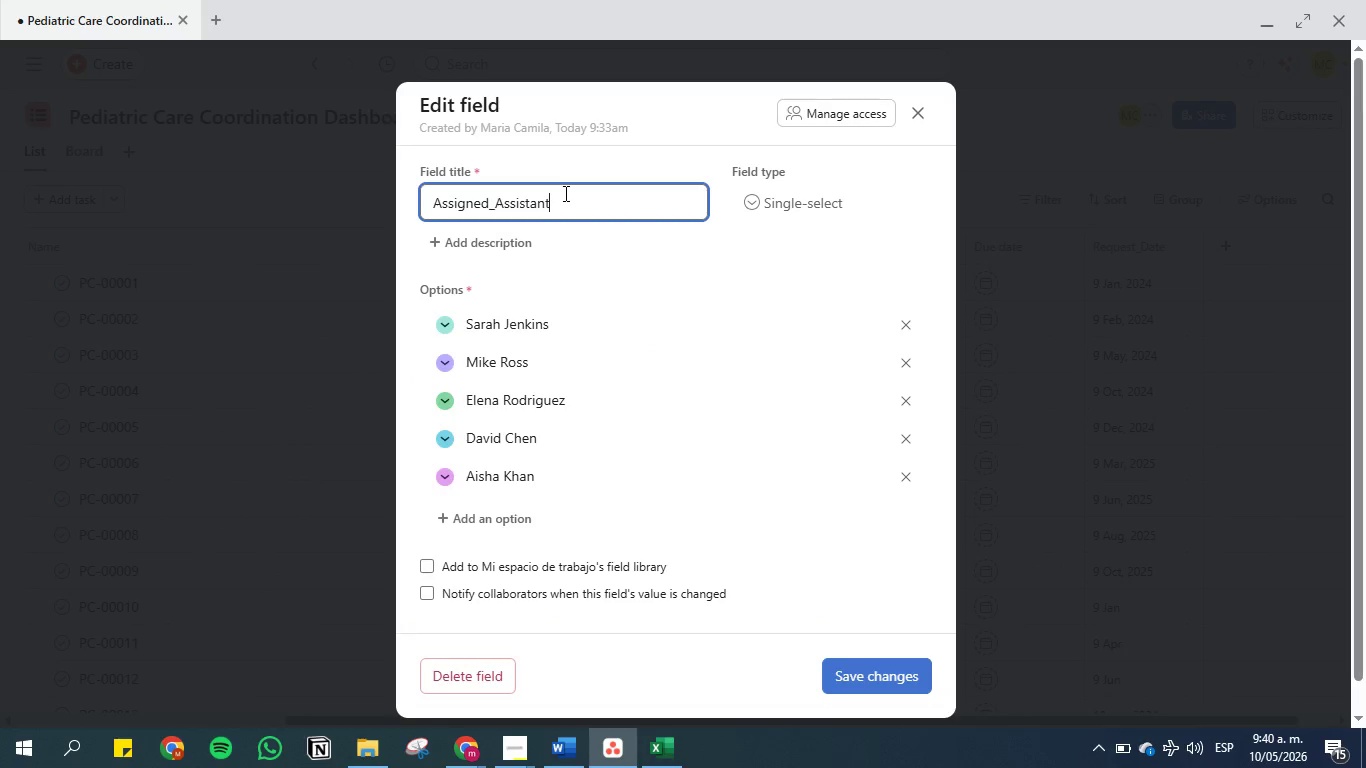 
triple_click([564, 193])
 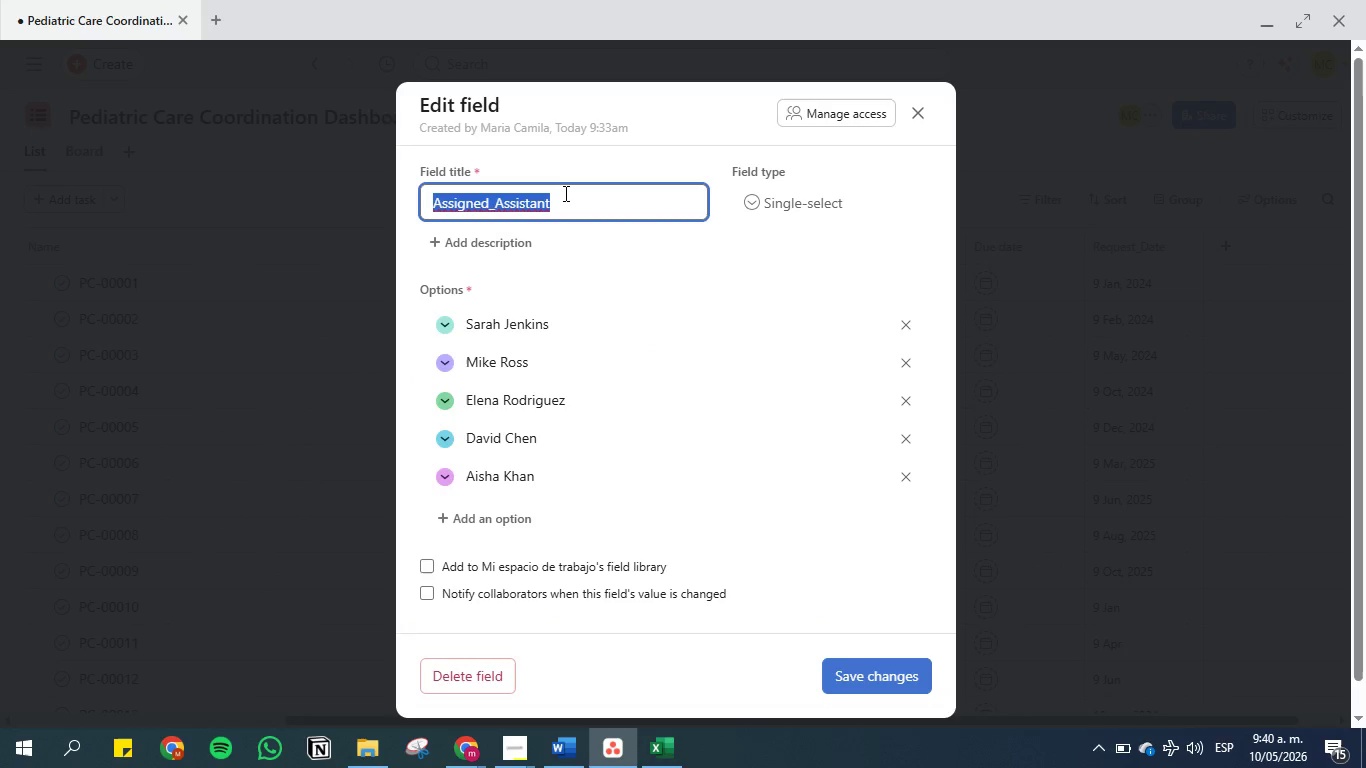 
triple_click([564, 193])
 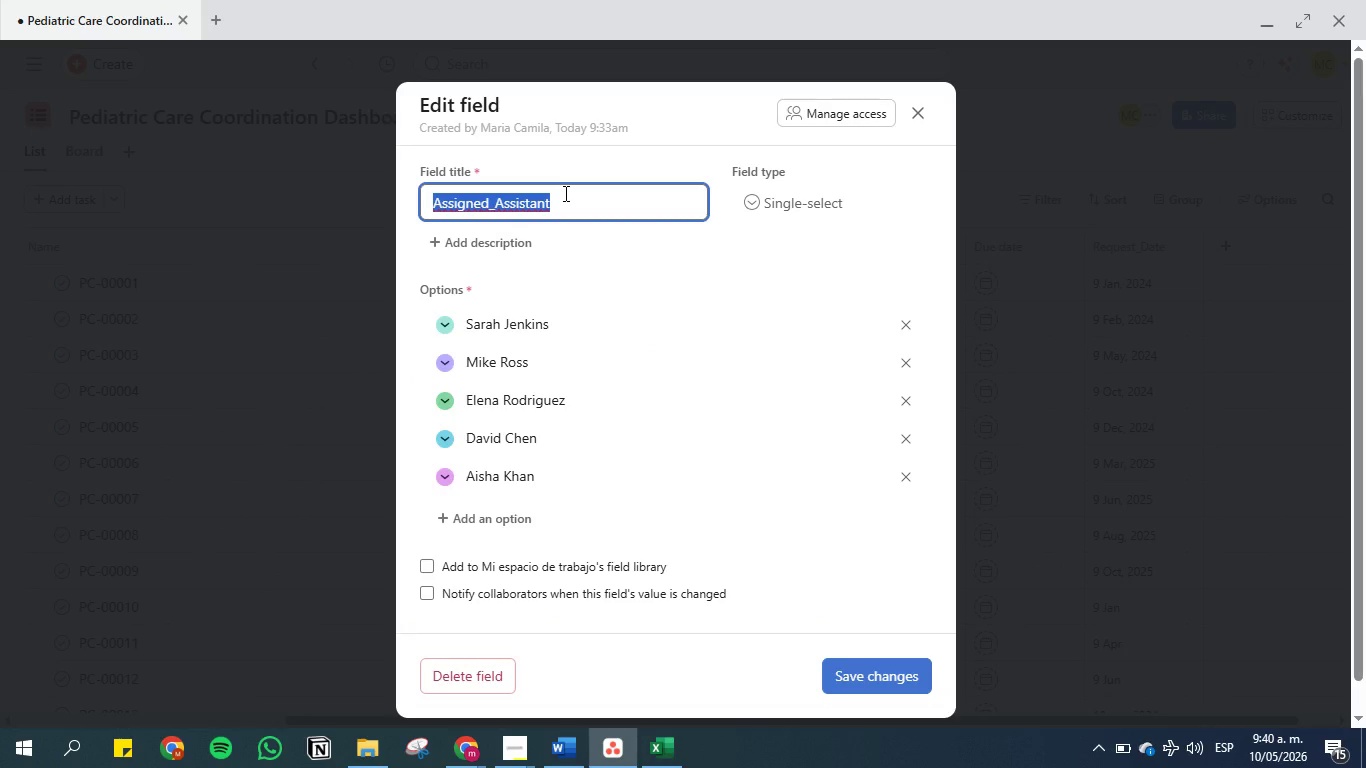 
key(Control+V)
 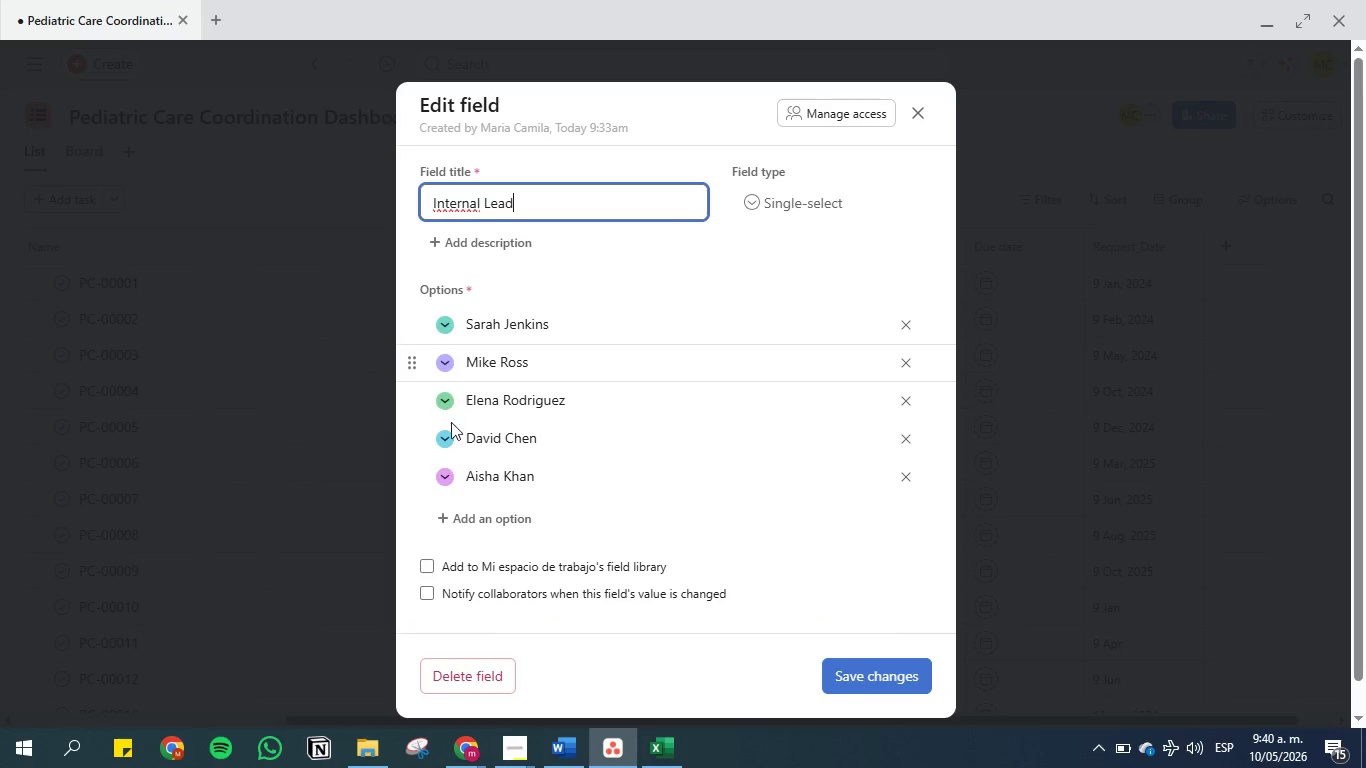 
double_click([445, 448])
 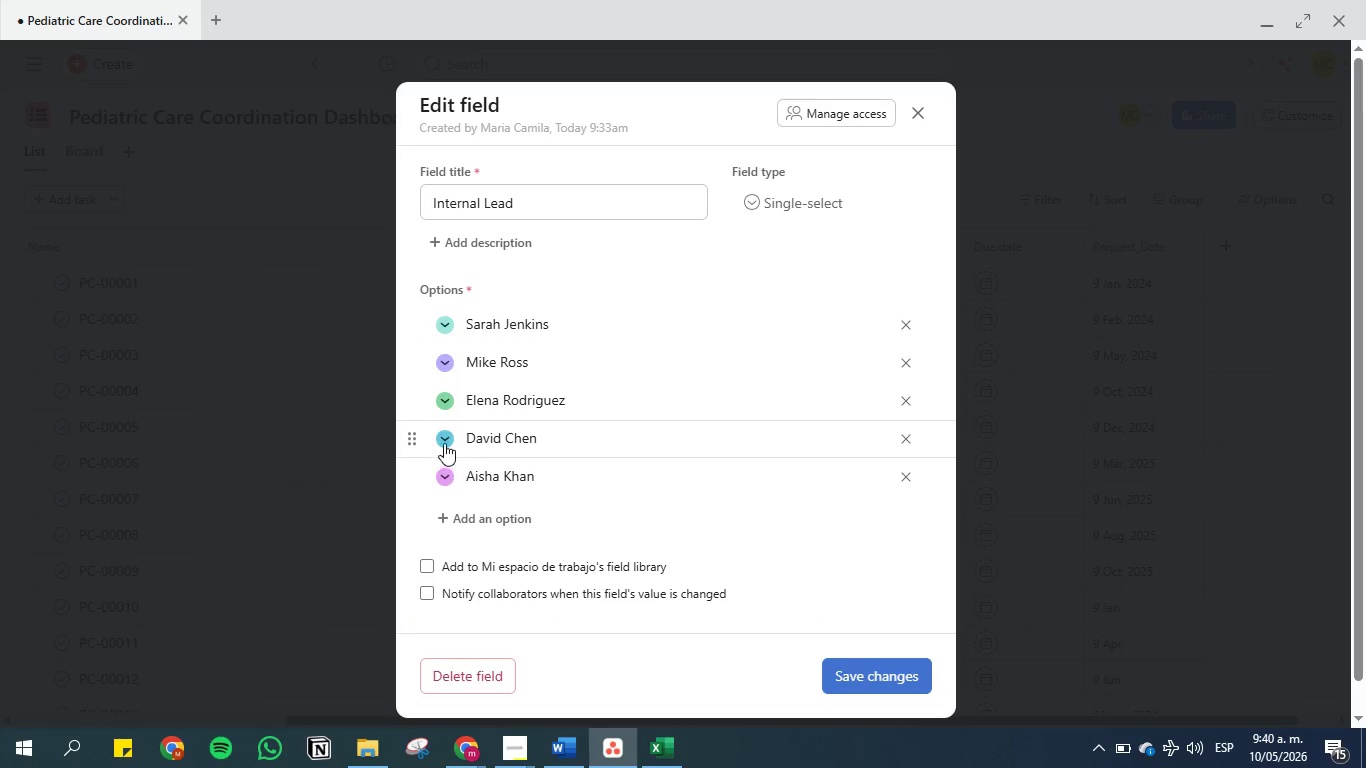 
triple_click([444, 442])
 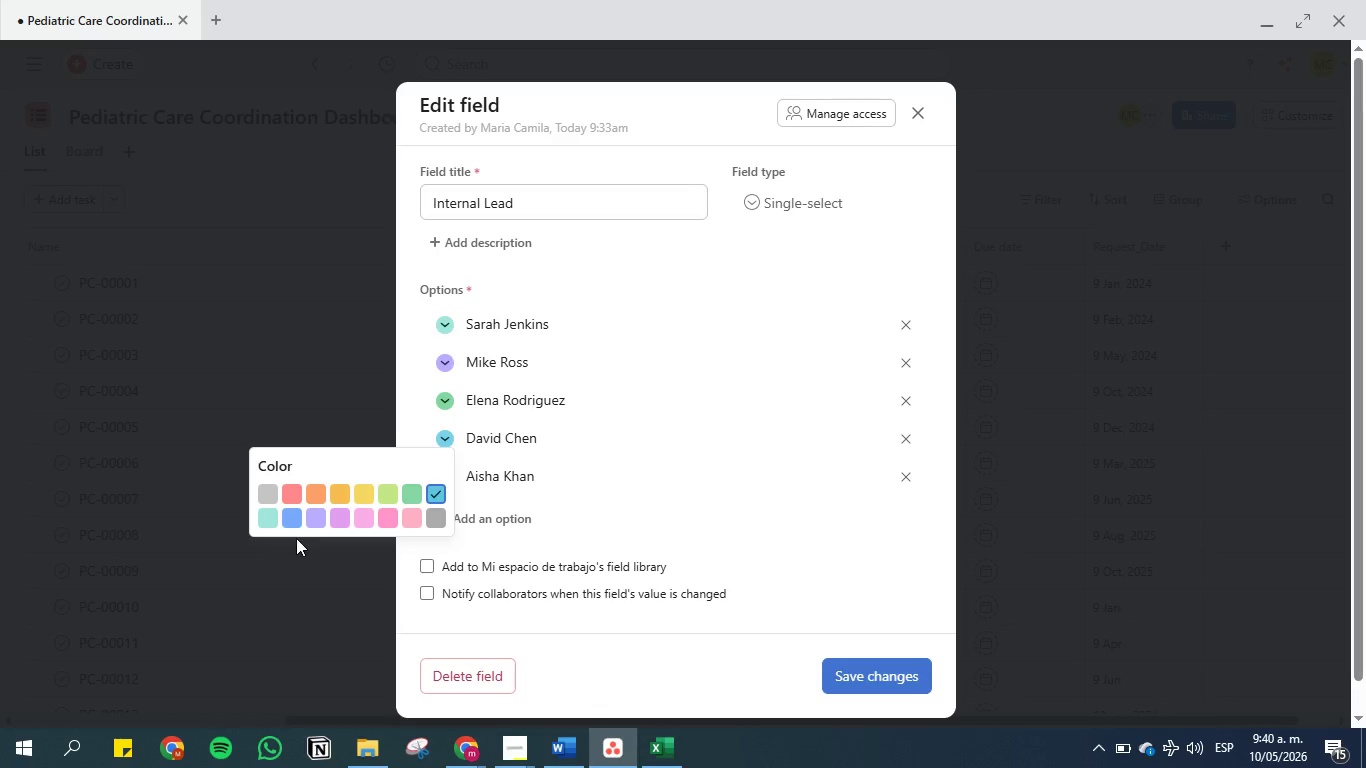 
left_click([291, 519])
 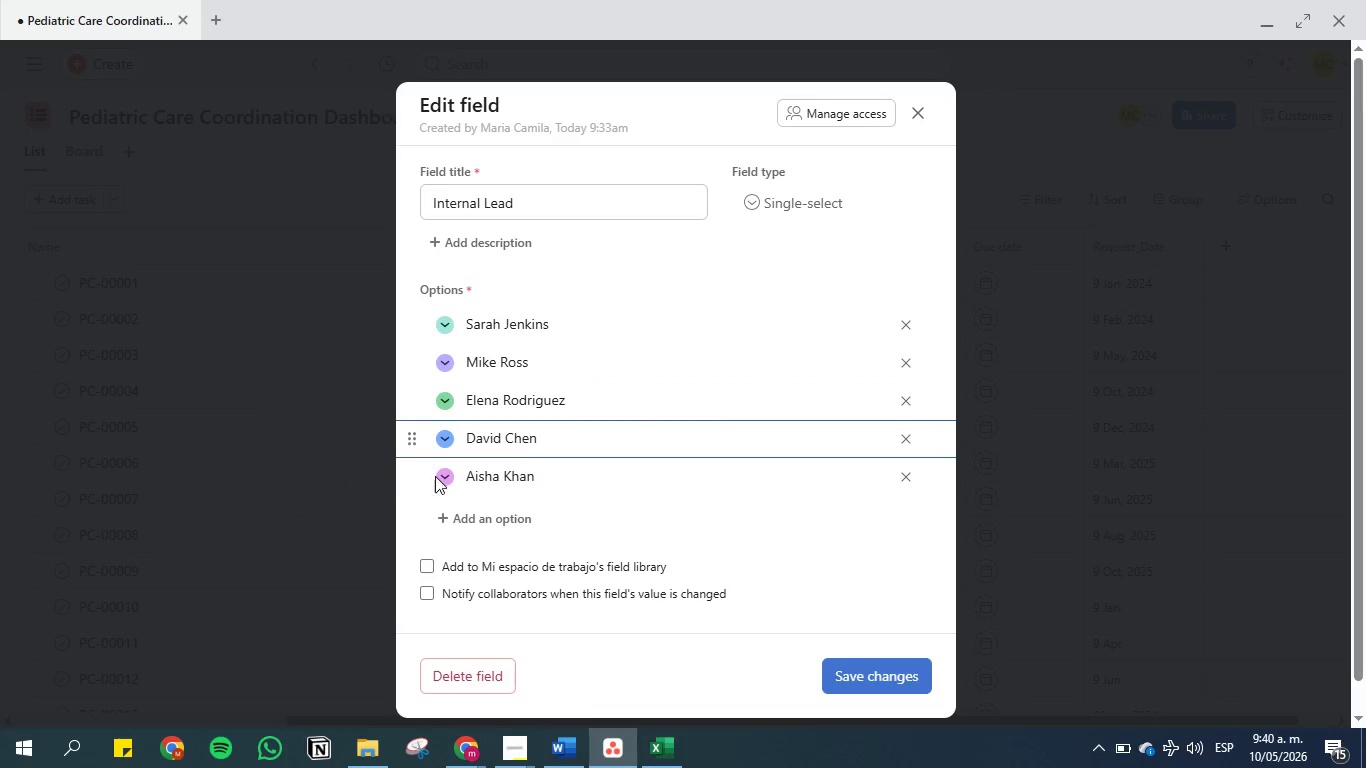 
left_click([853, 683])
 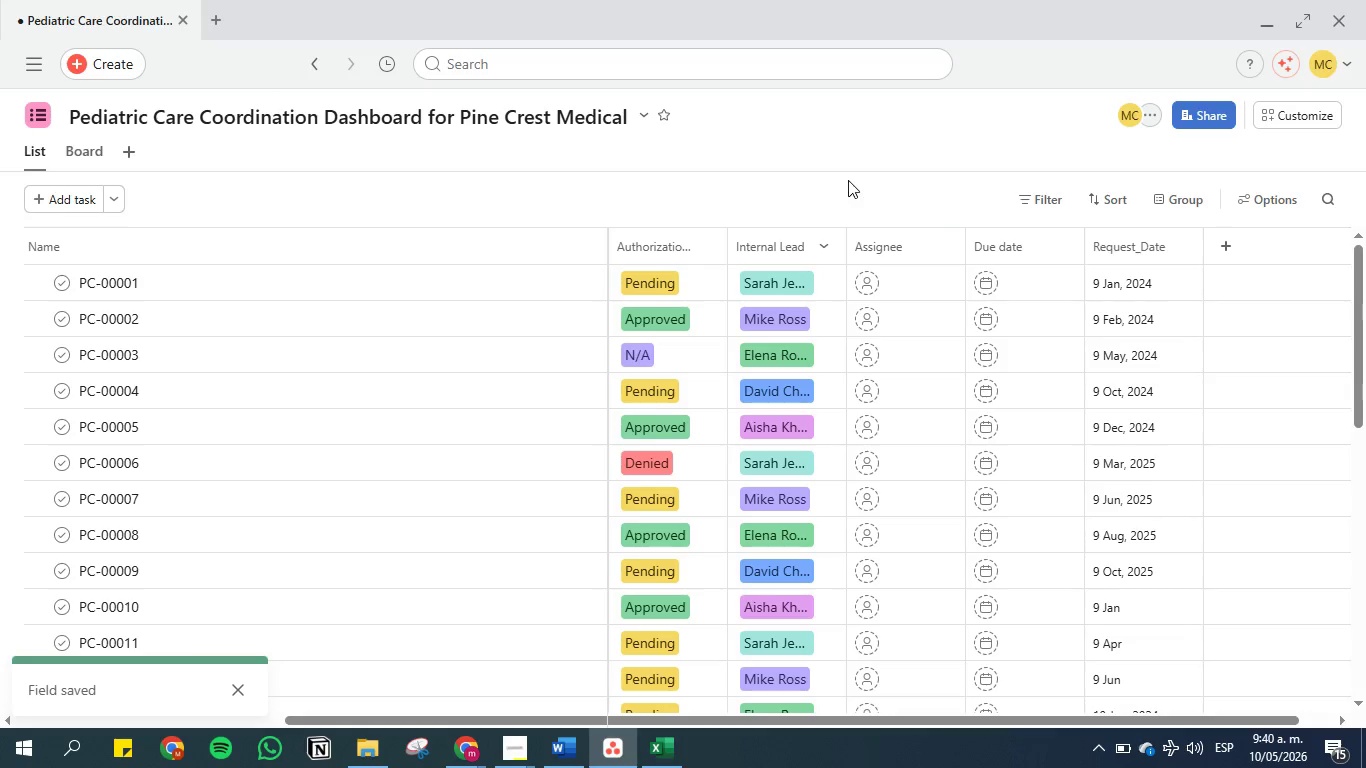 
left_click_drag(start_coordinate=[1141, 246], to_coordinate=[868, 248])
 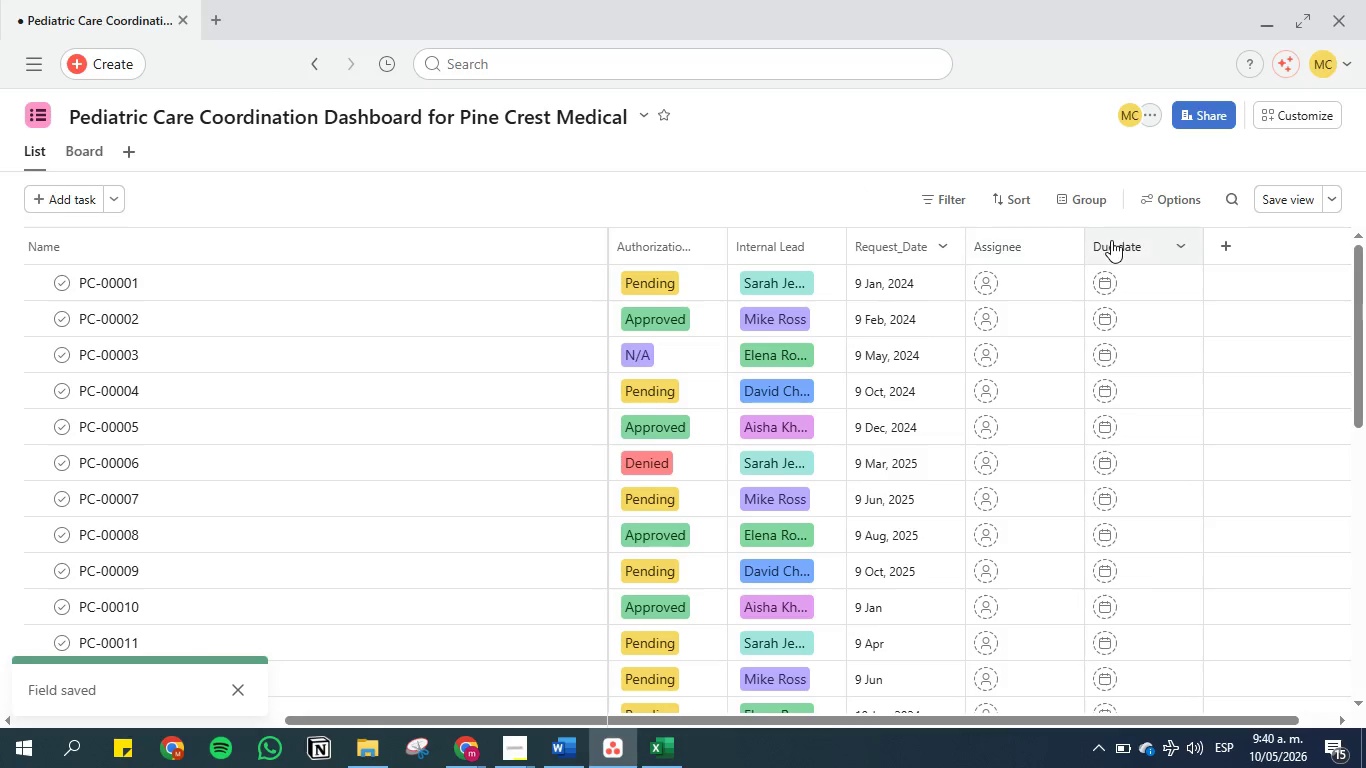 
left_click_drag(start_coordinate=[1111, 240], to_coordinate=[965, 238])
 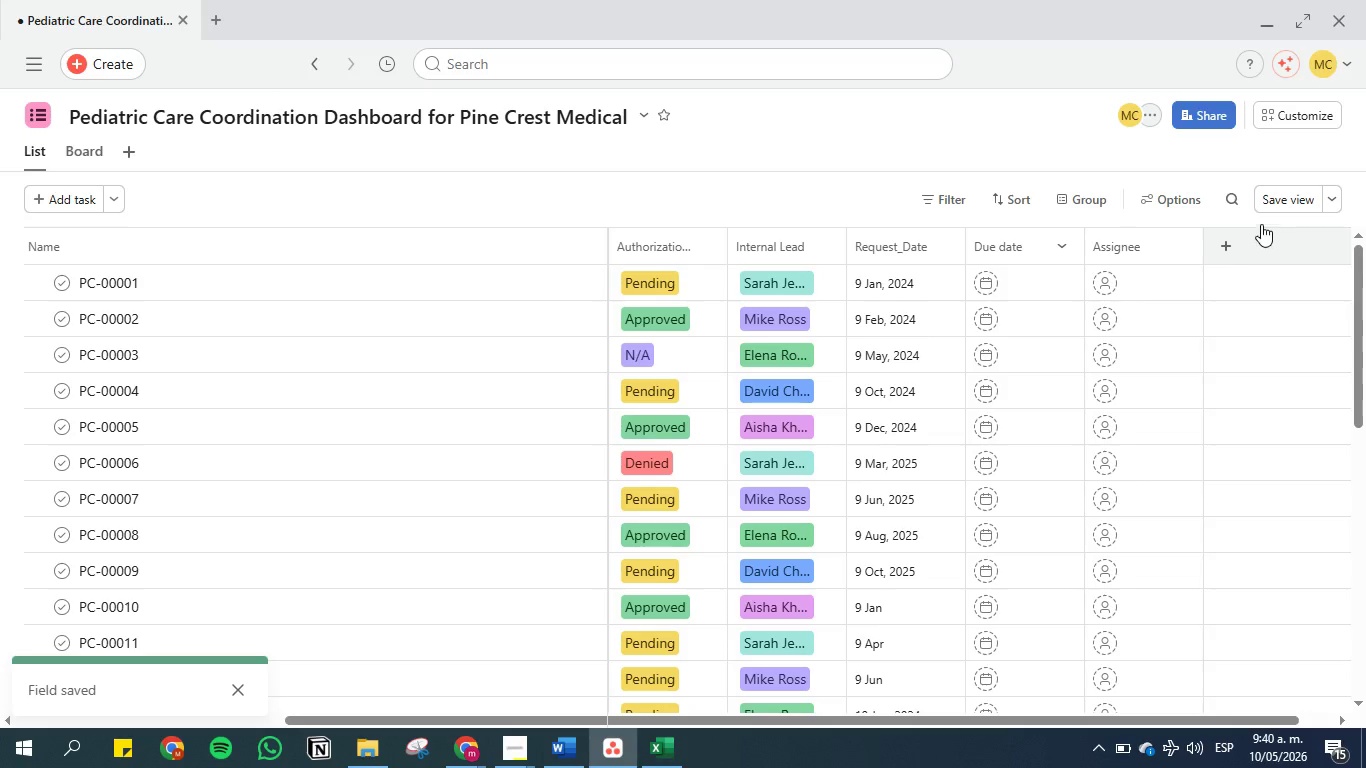 
left_click([1274, 206])
 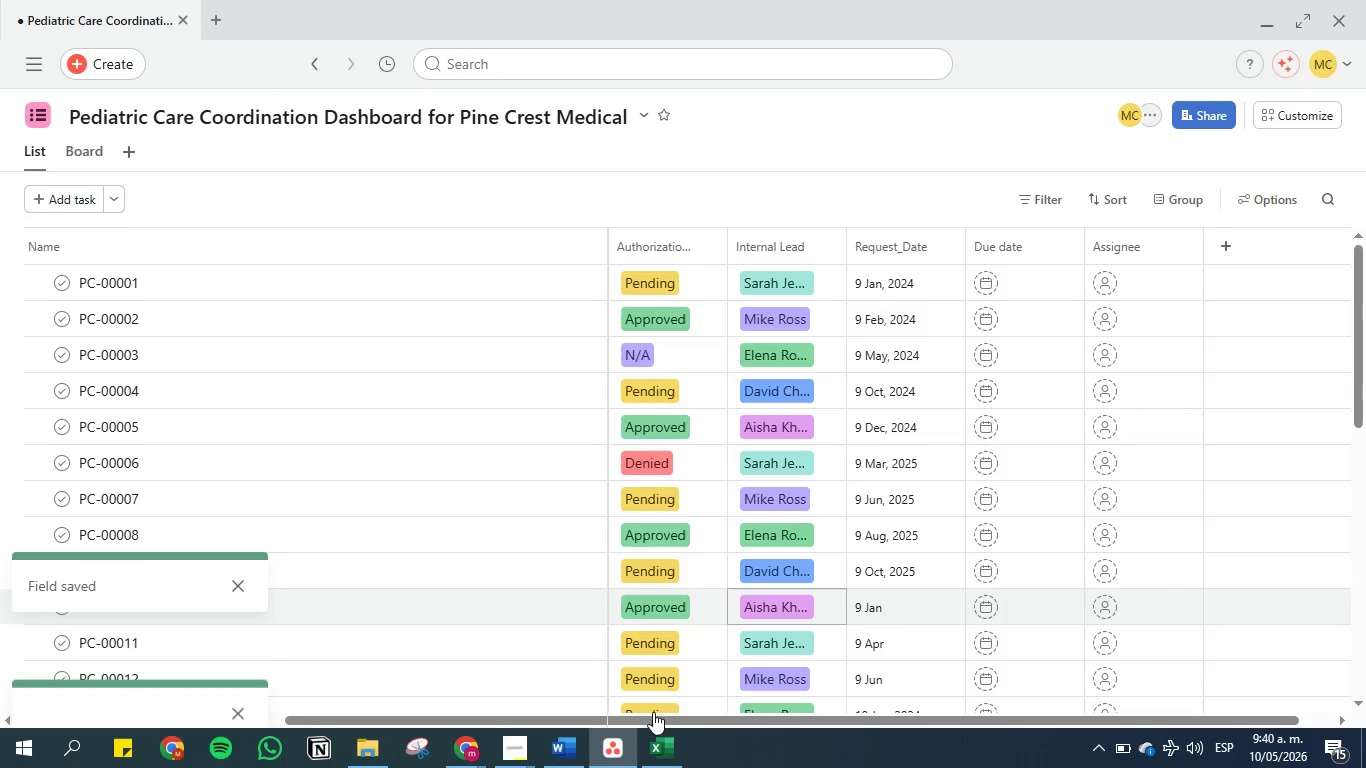 
left_click([548, 758])
 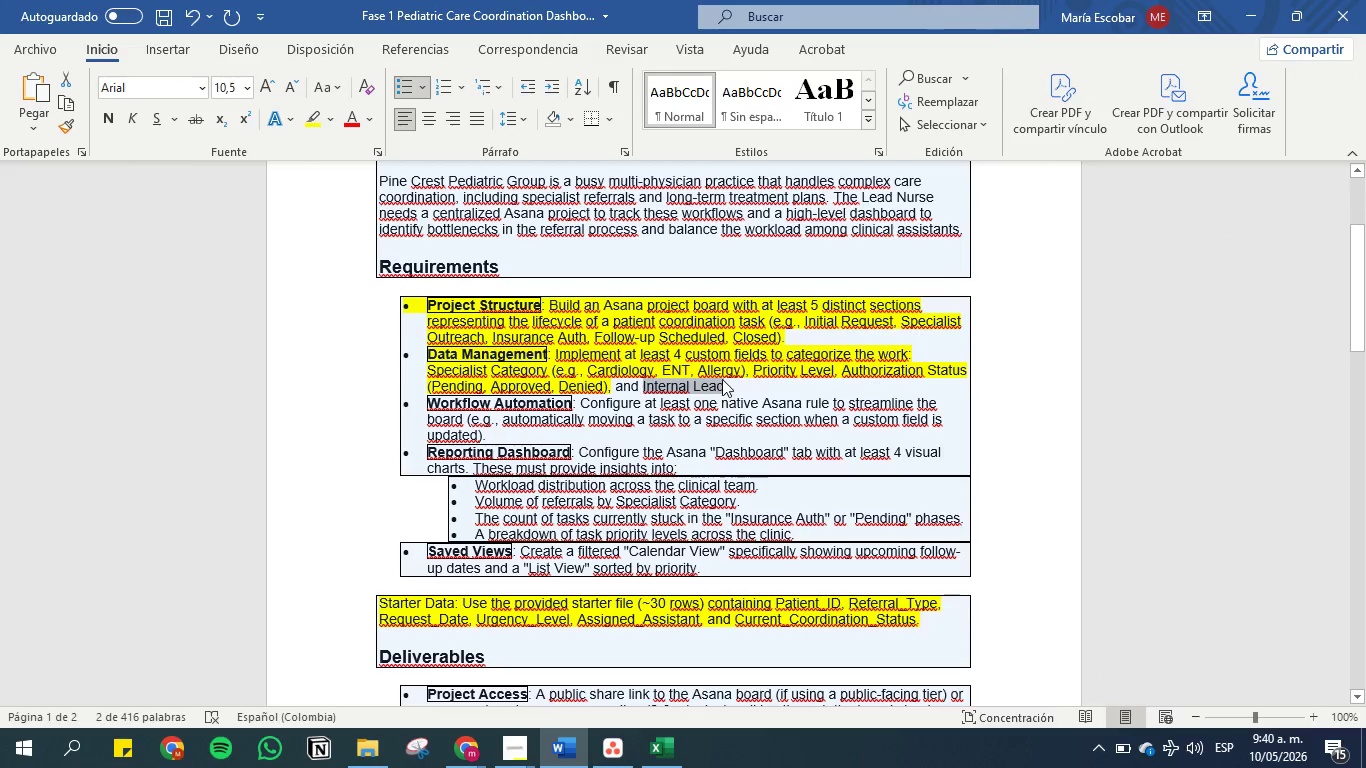 
left_click([735, 376])
 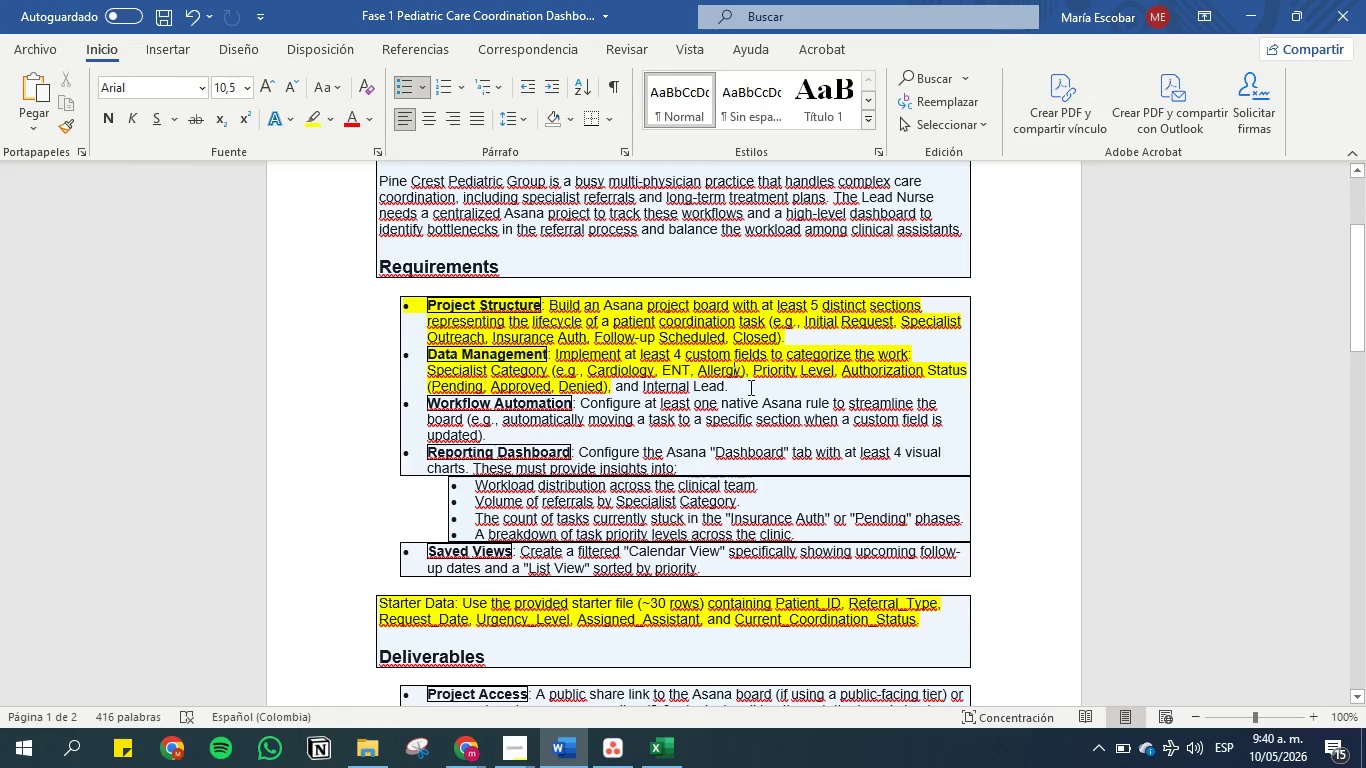 
left_click_drag(start_coordinate=[752, 388], to_coordinate=[583, 379])
 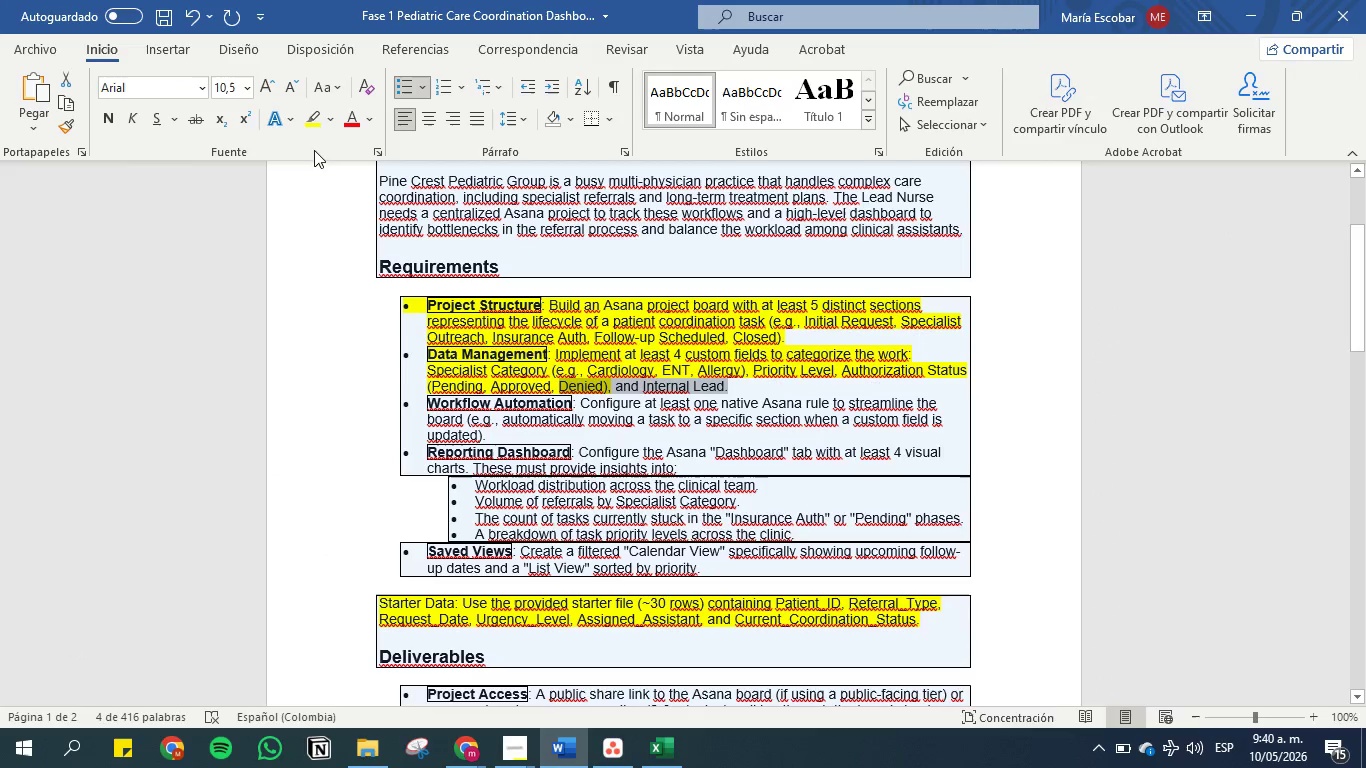 
left_click([314, 125])
 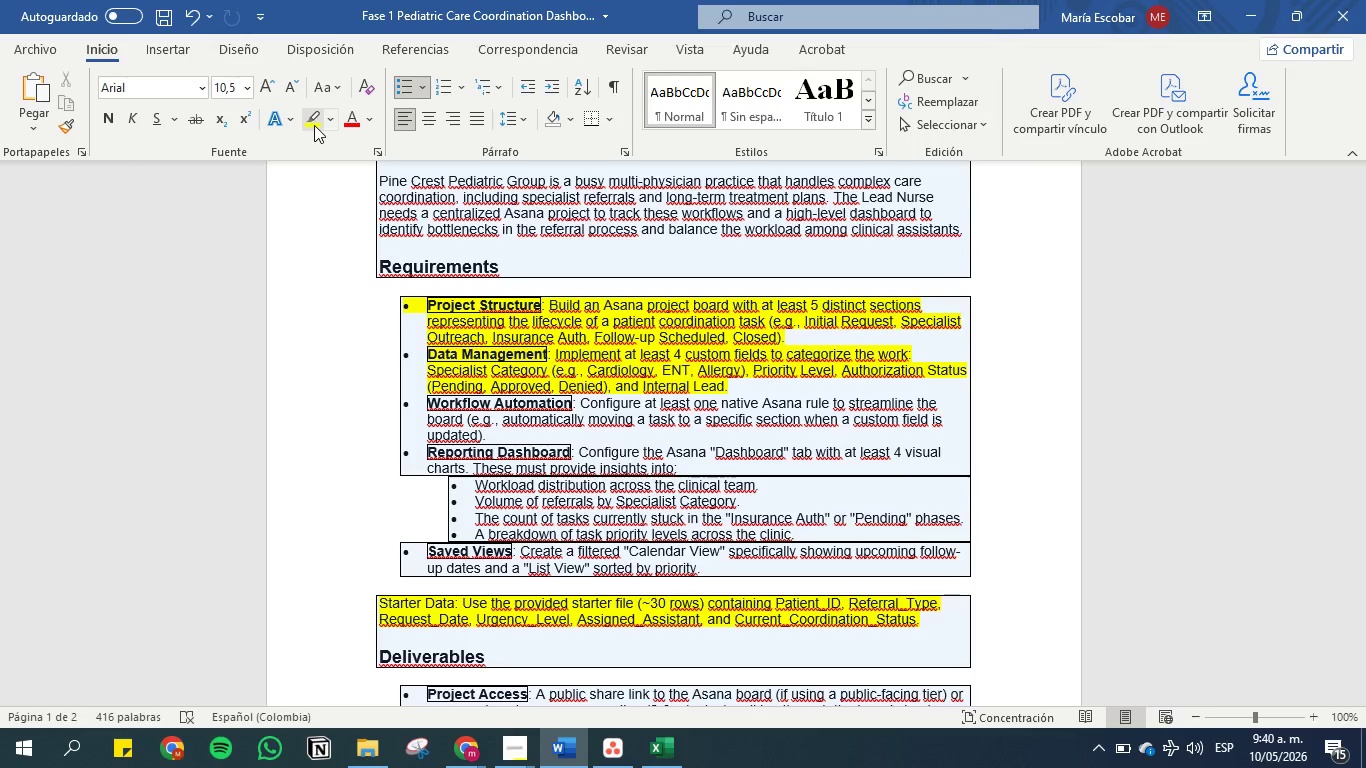 
wait(10.44)
 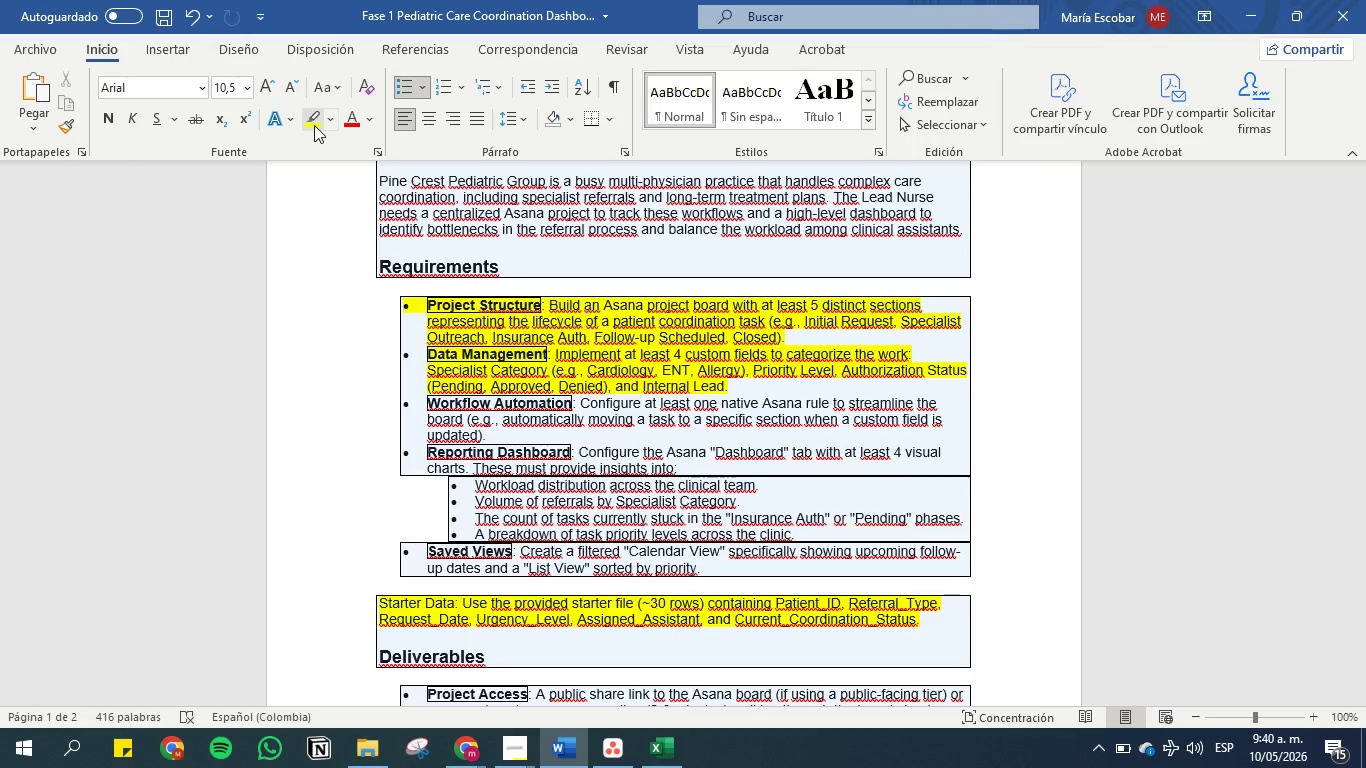 
scroll: coordinate [629, 426], scroll_direction: down, amount: 2.0
 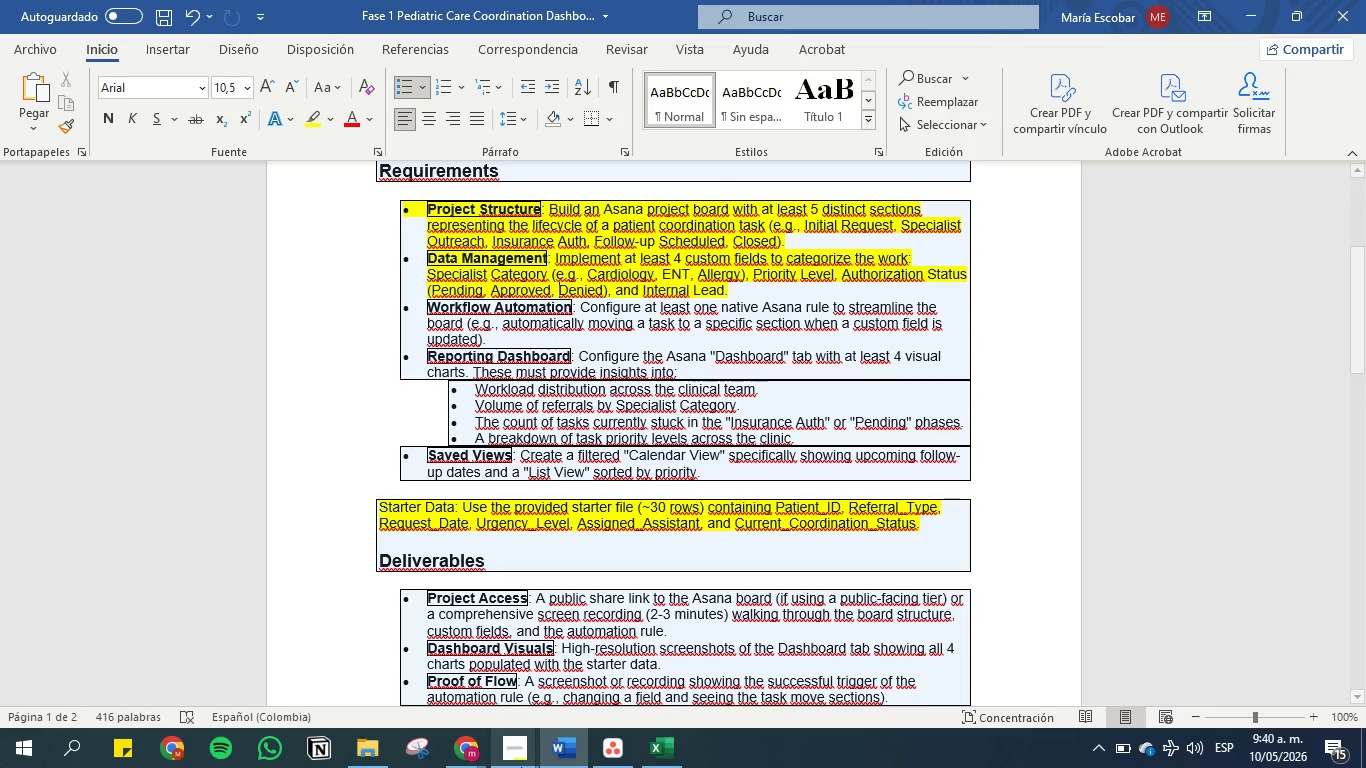 
left_click([505, 749])
 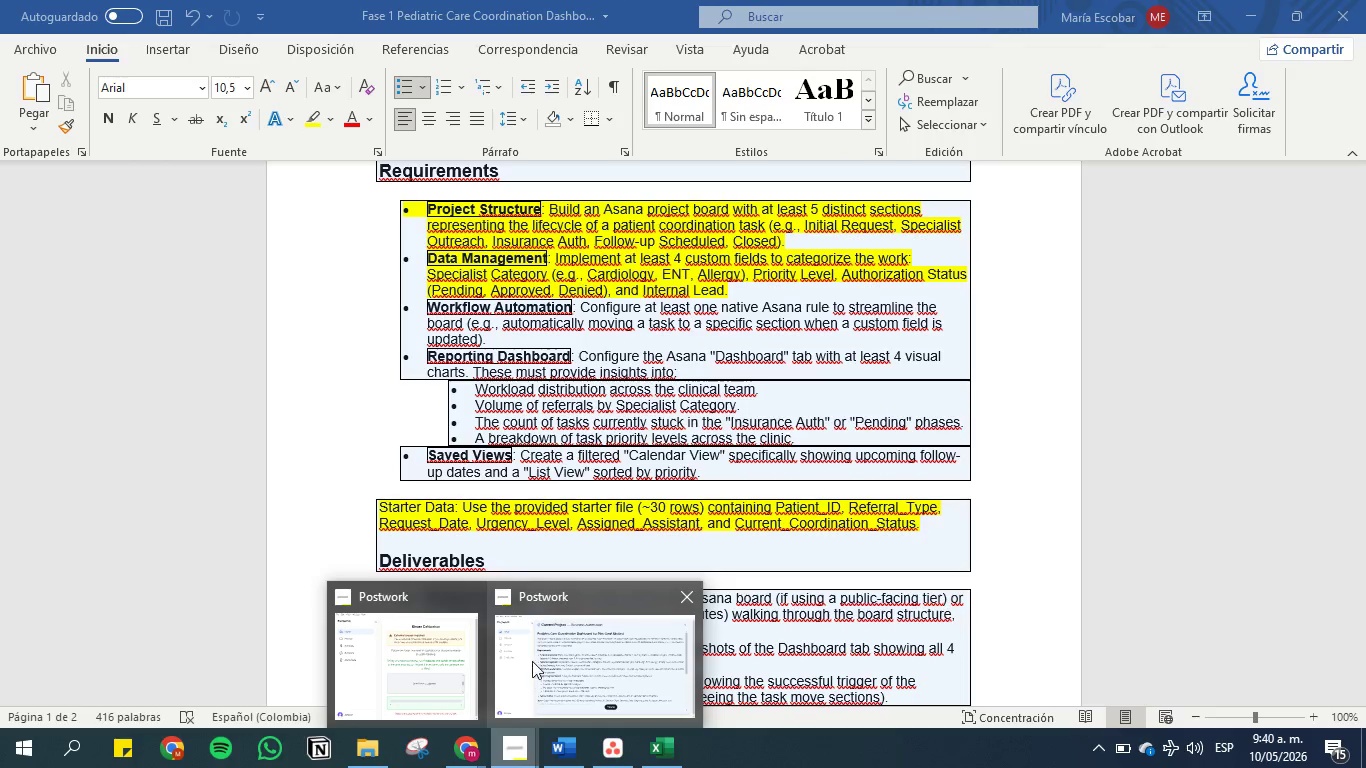 
left_click([542, 646])